 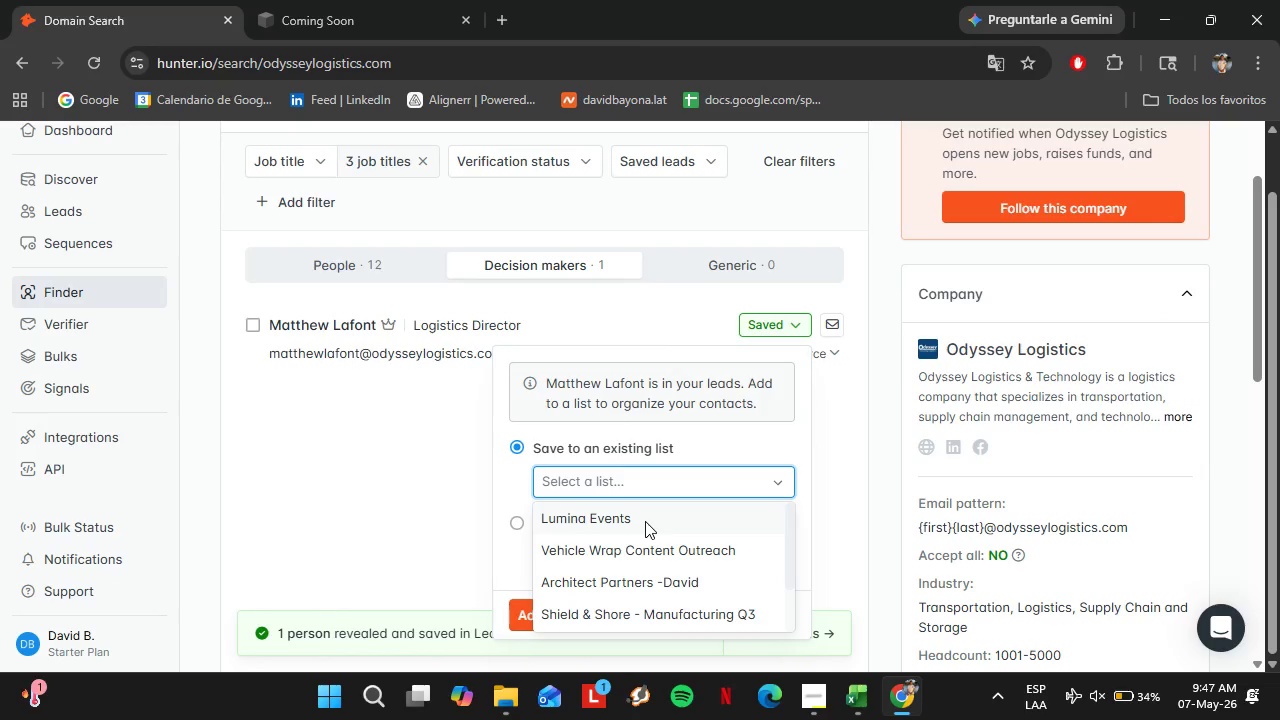 
left_click([633, 544])
 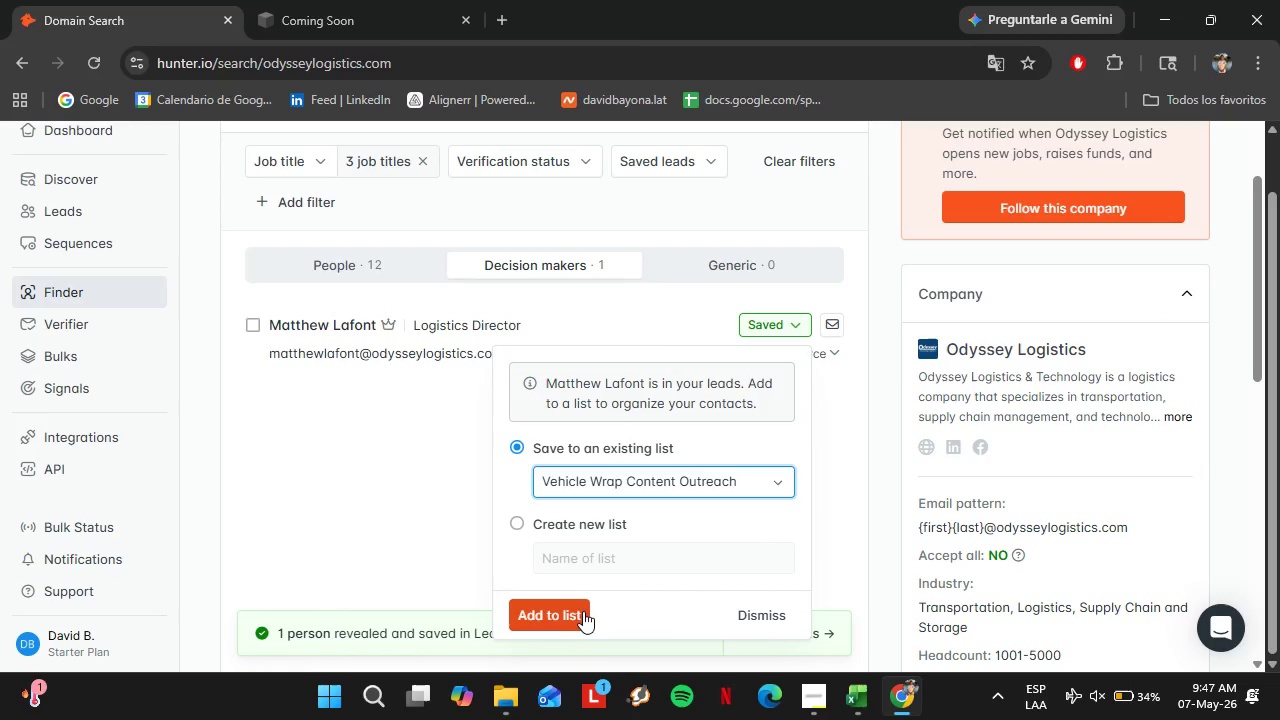 
left_click([581, 611])
 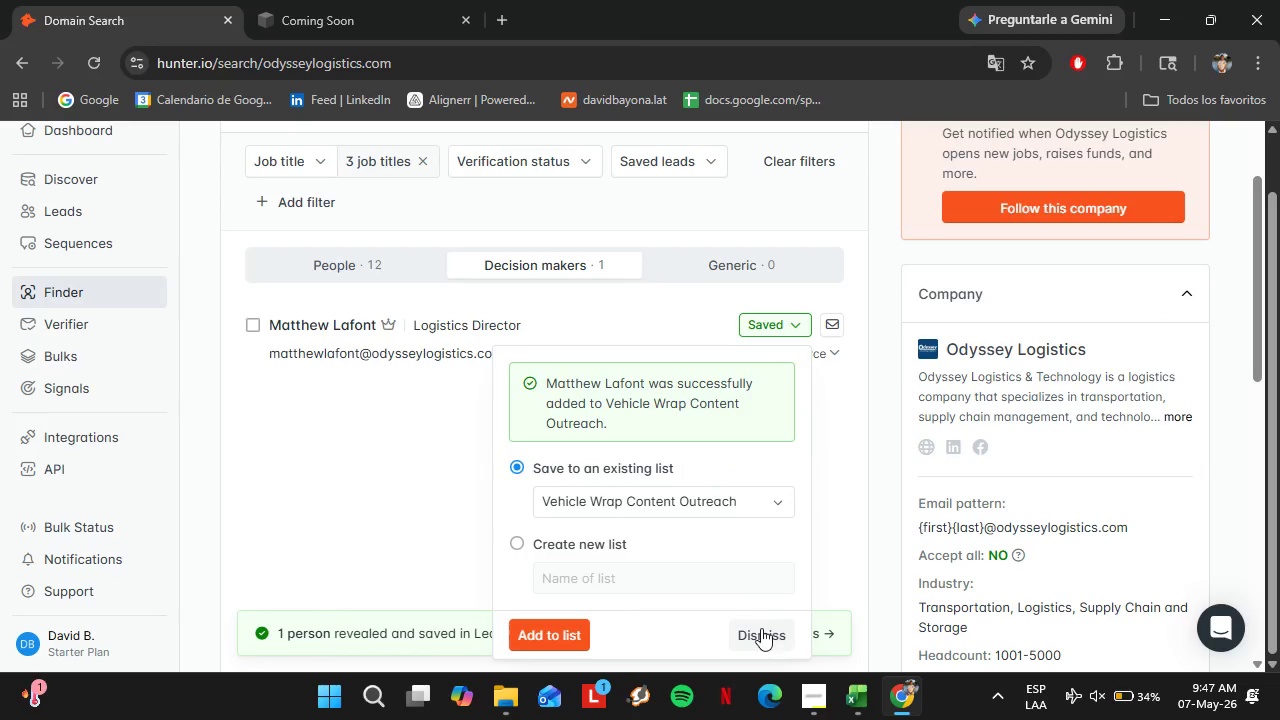 
left_click([761, 628])
 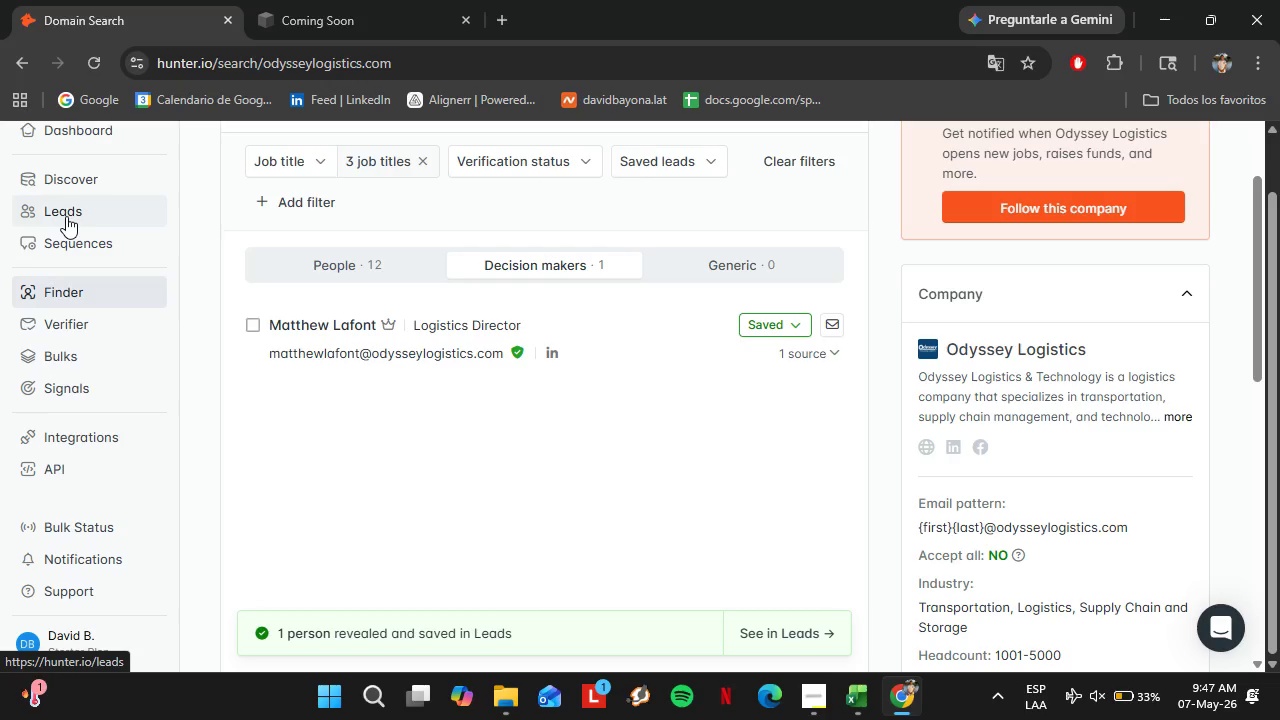 
wait(30.02)
 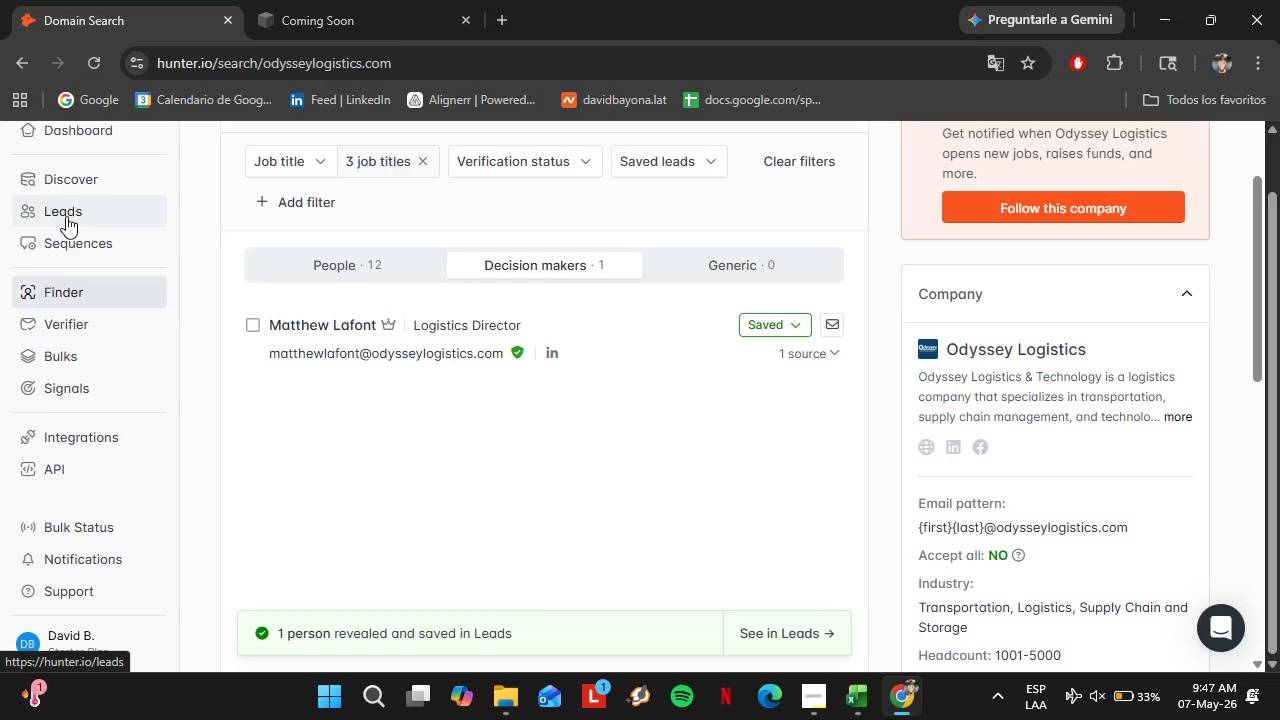 
left_click([49, 217])
 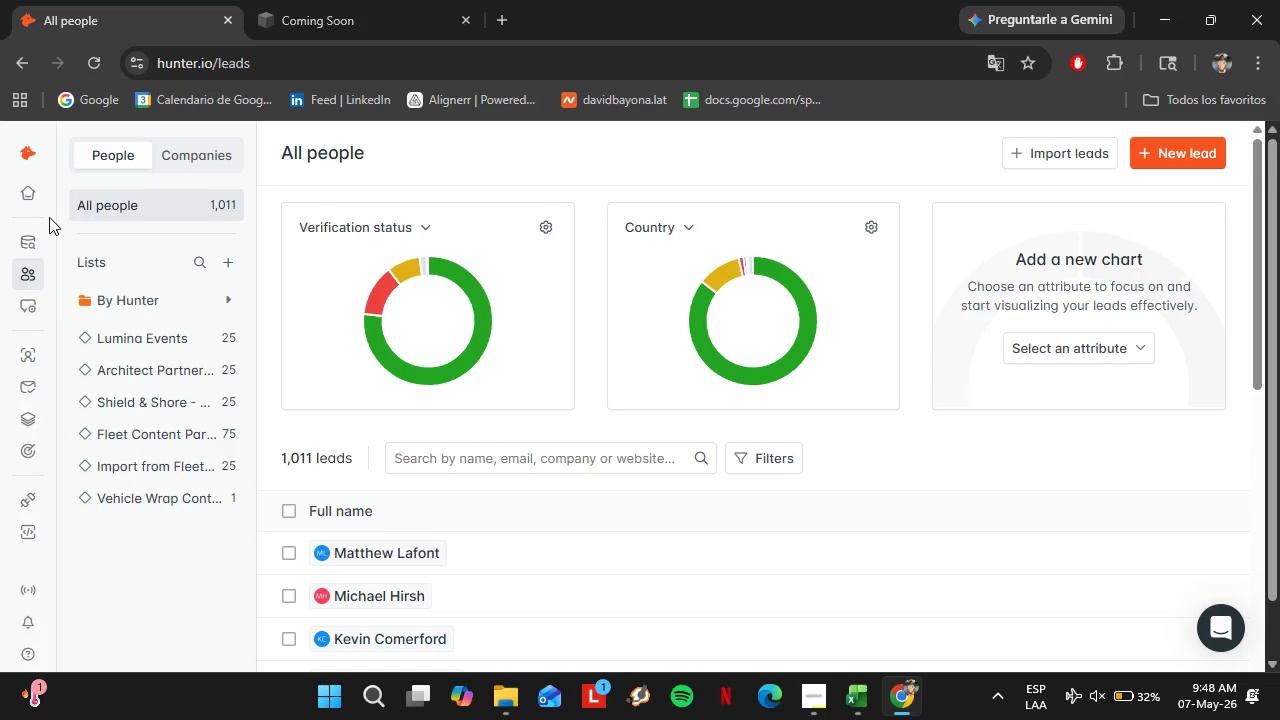 
wait(66.87)
 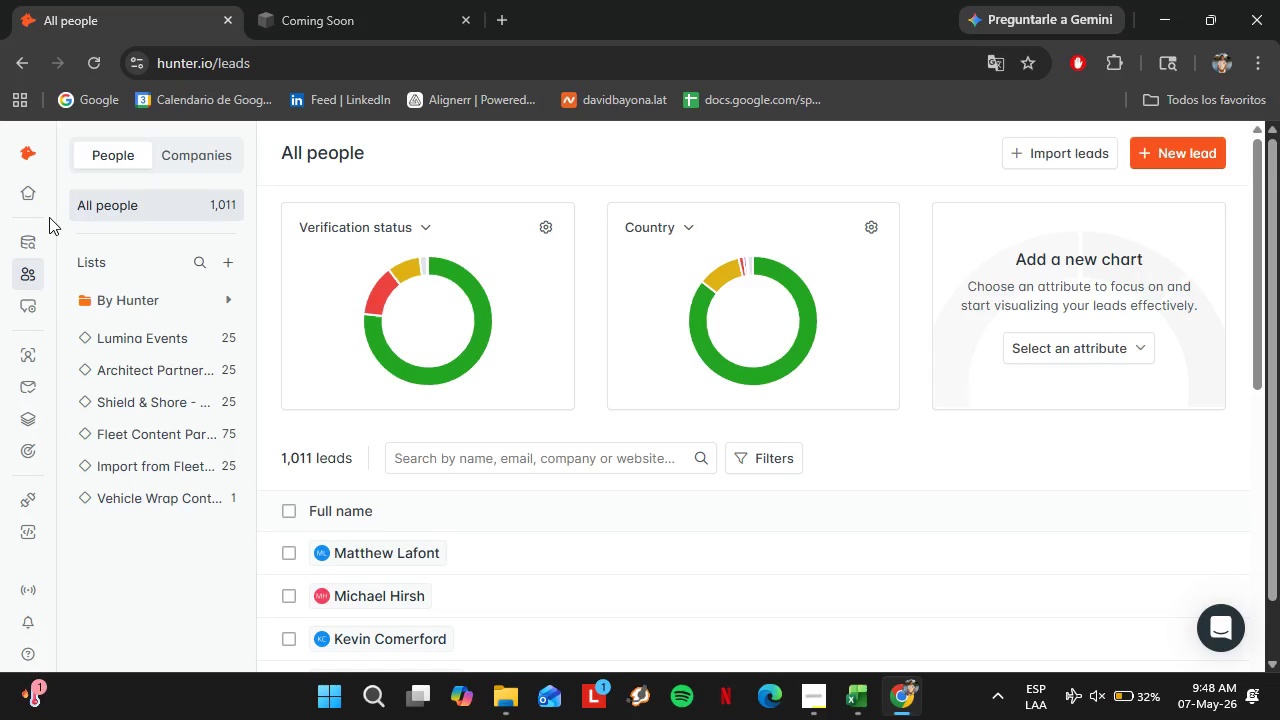 
mouse_move([120, 474])
 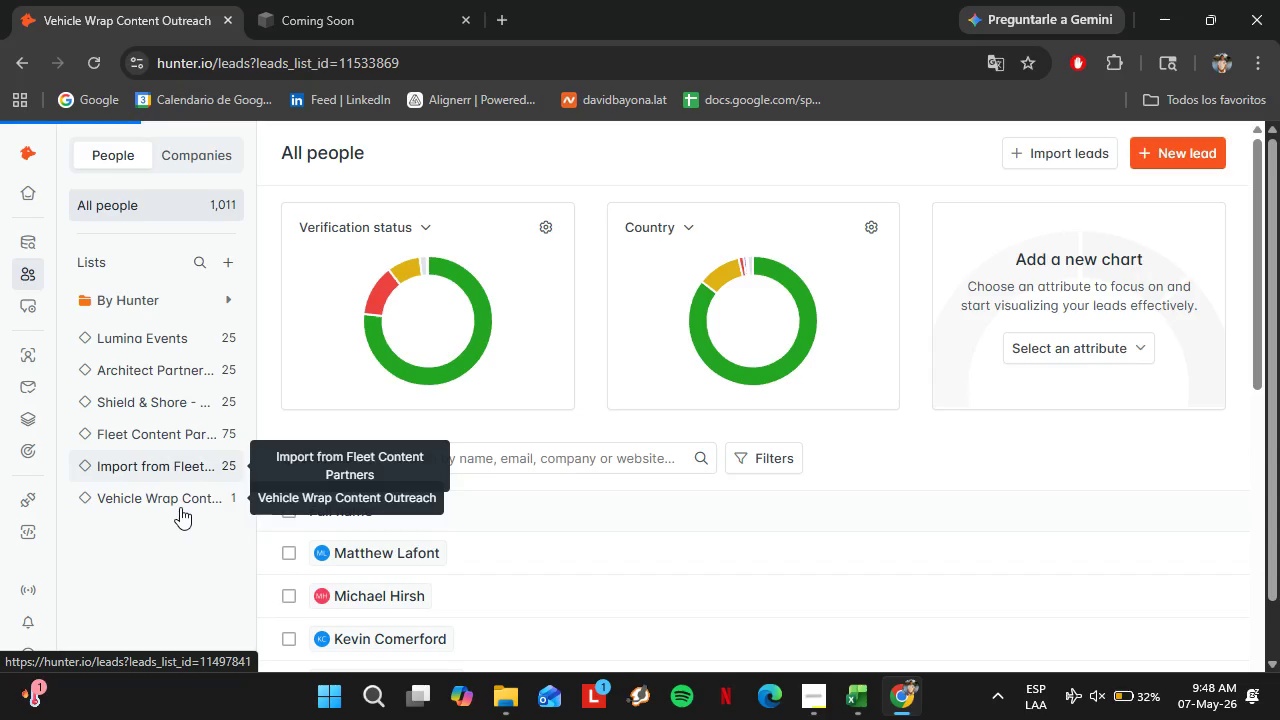 
left_click_drag(start_coordinate=[412, 579], to_coordinate=[740, 583])
 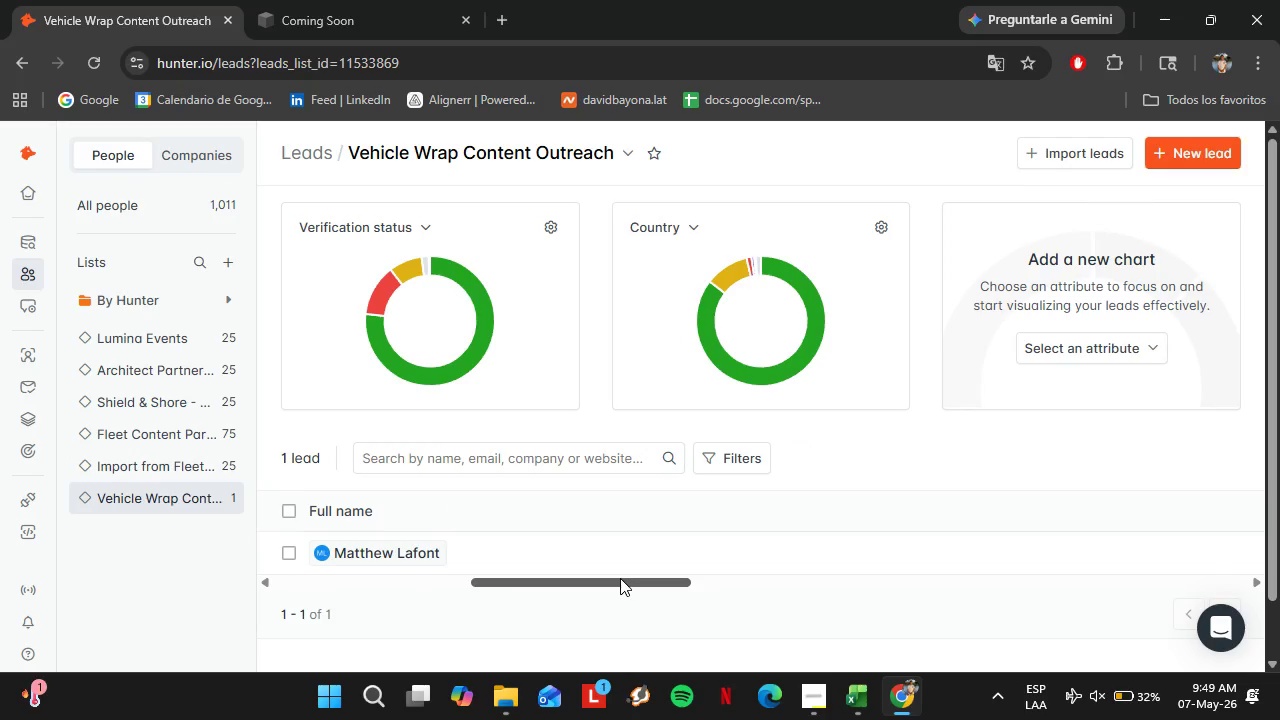 
left_click_drag(start_coordinate=[740, 583], to_coordinate=[869, 584])
 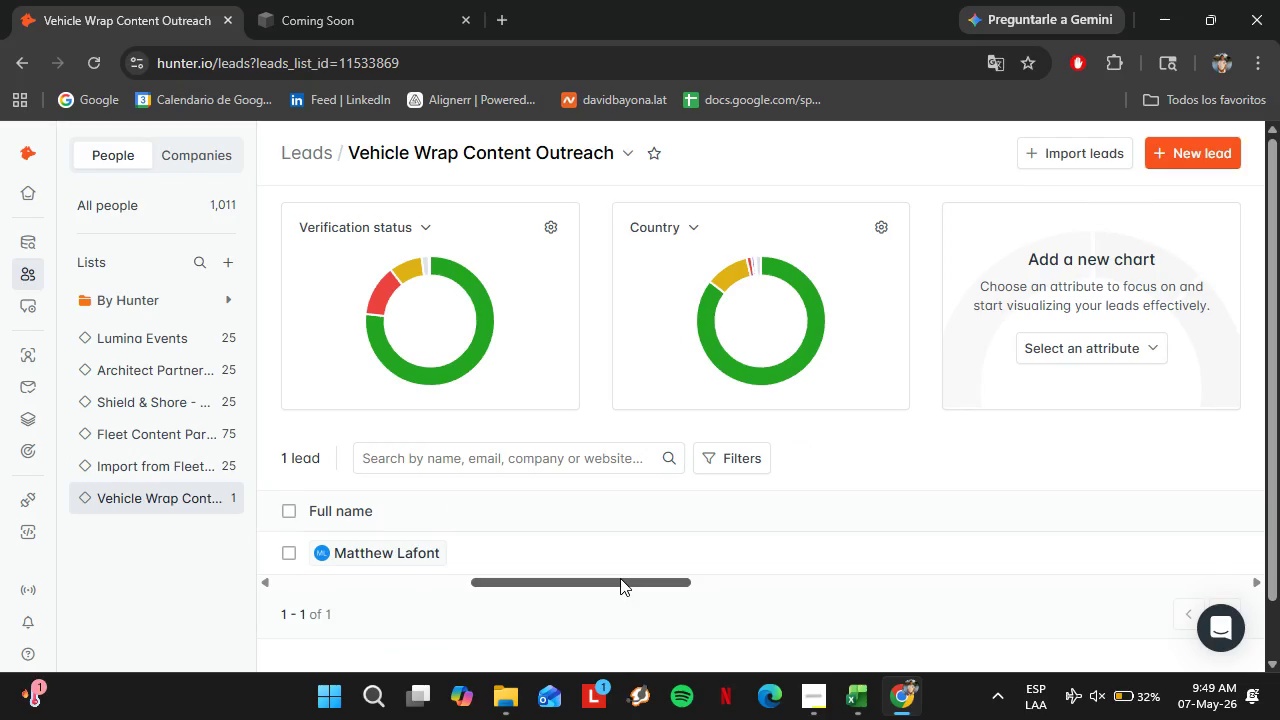 
left_click([770, 626])
 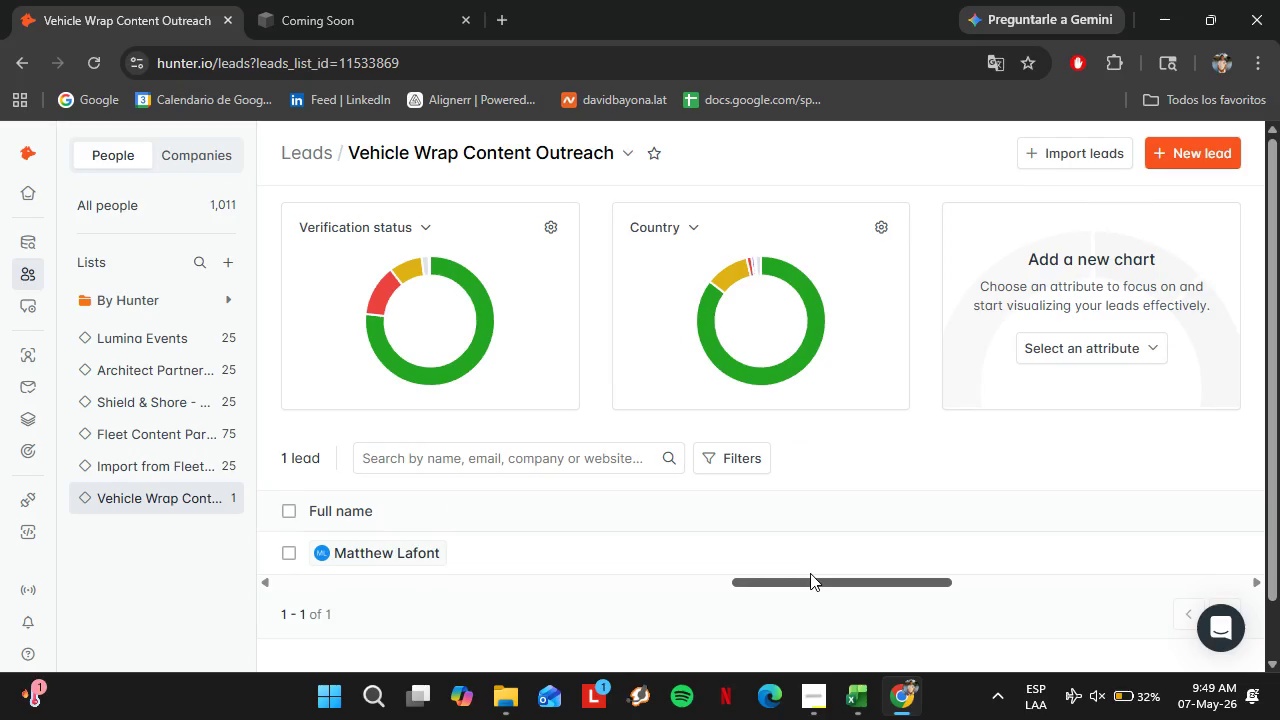 
left_click([1270, 69])
 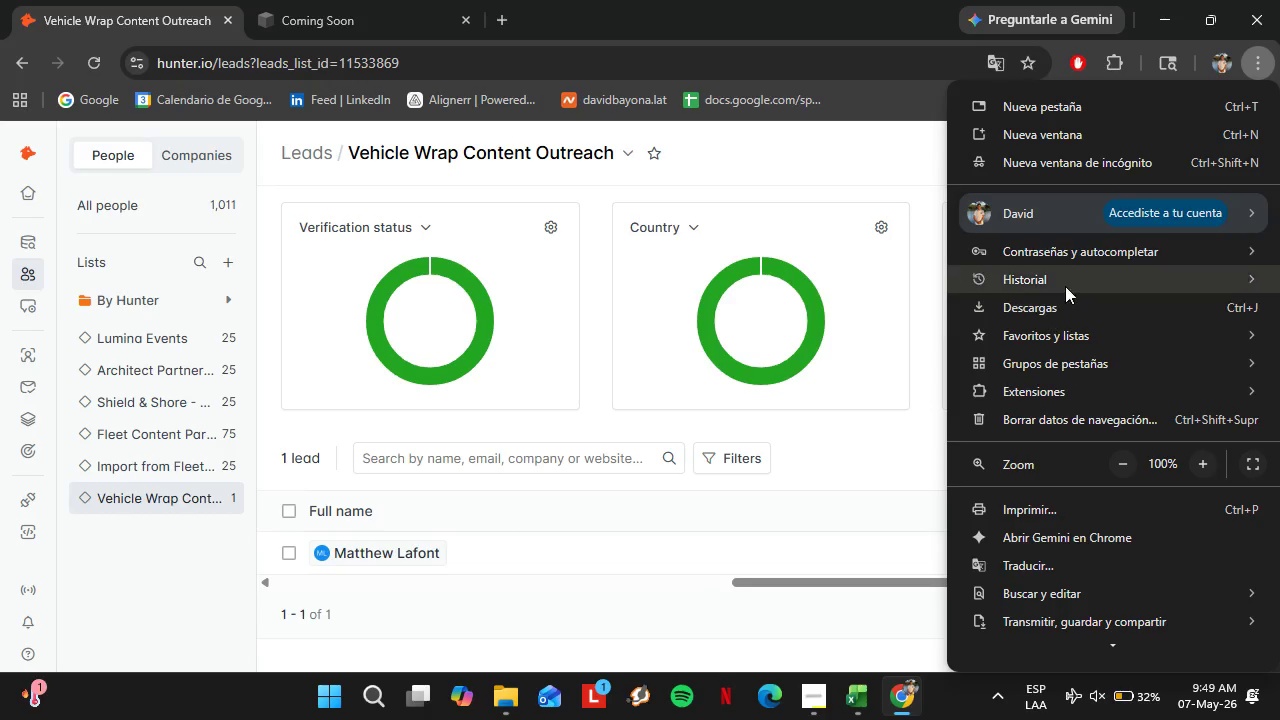 
left_click([1039, 159])
 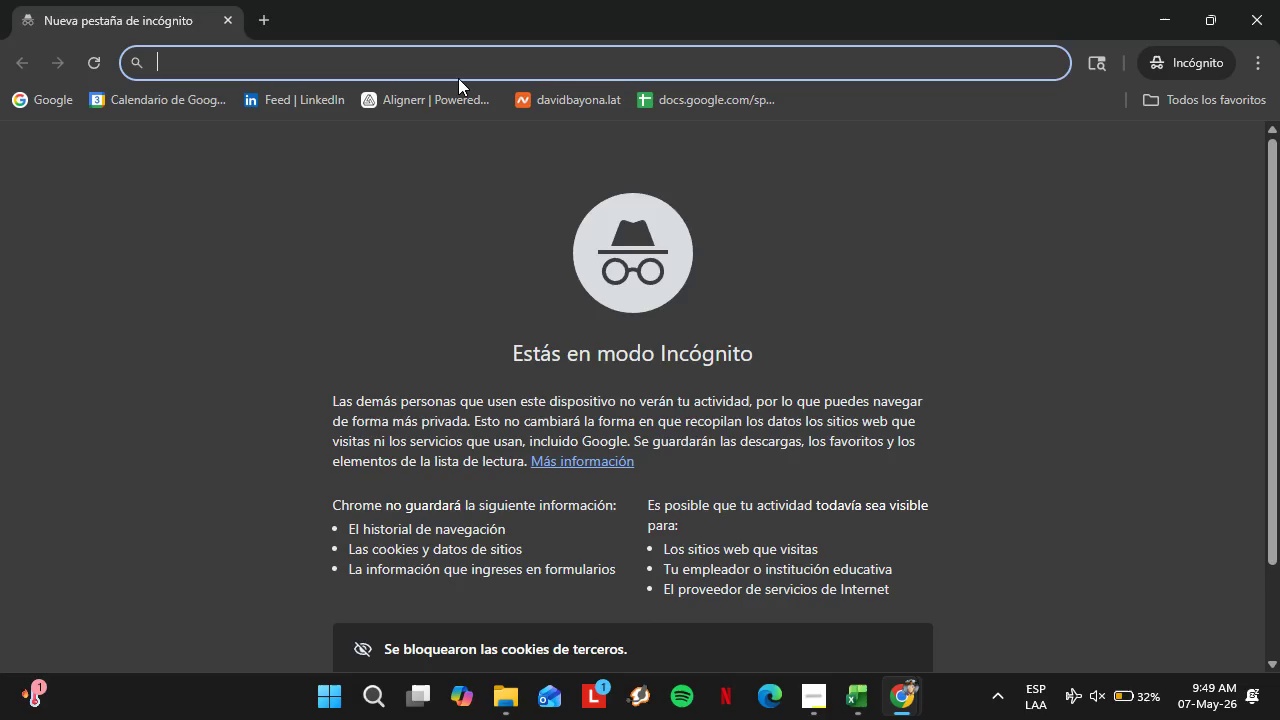 
type(hunter)
 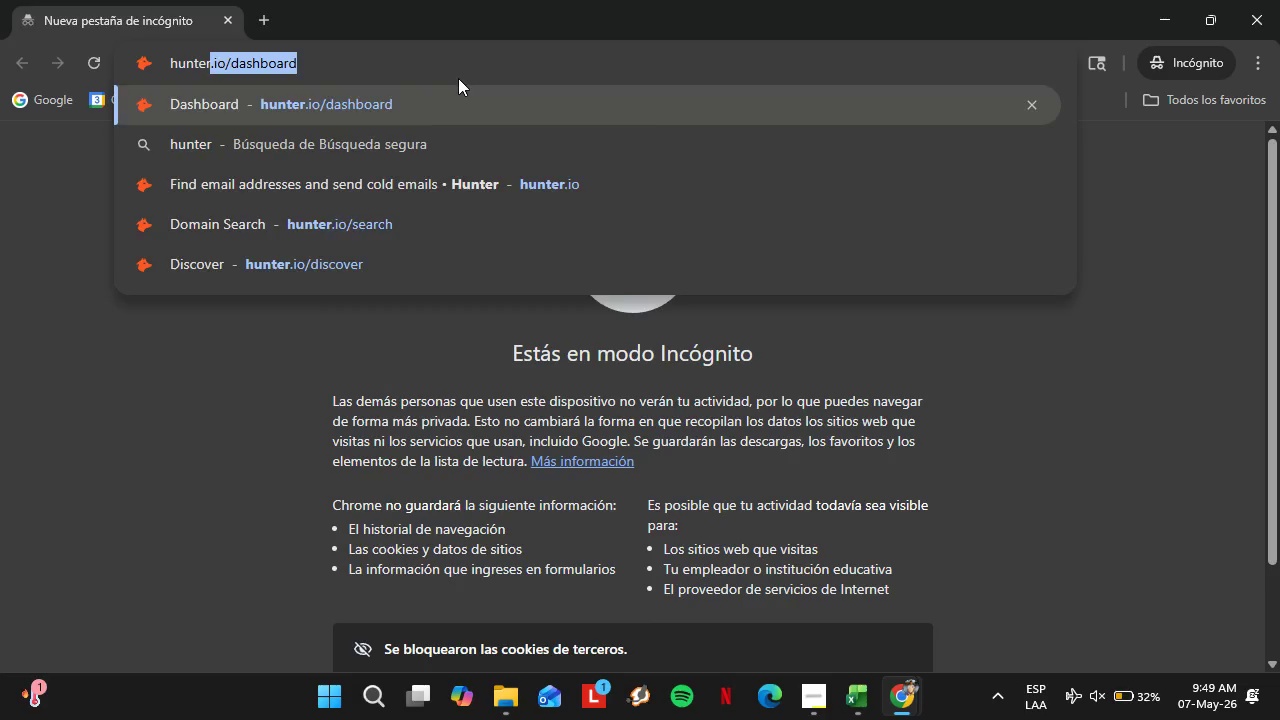 
key(Enter)
 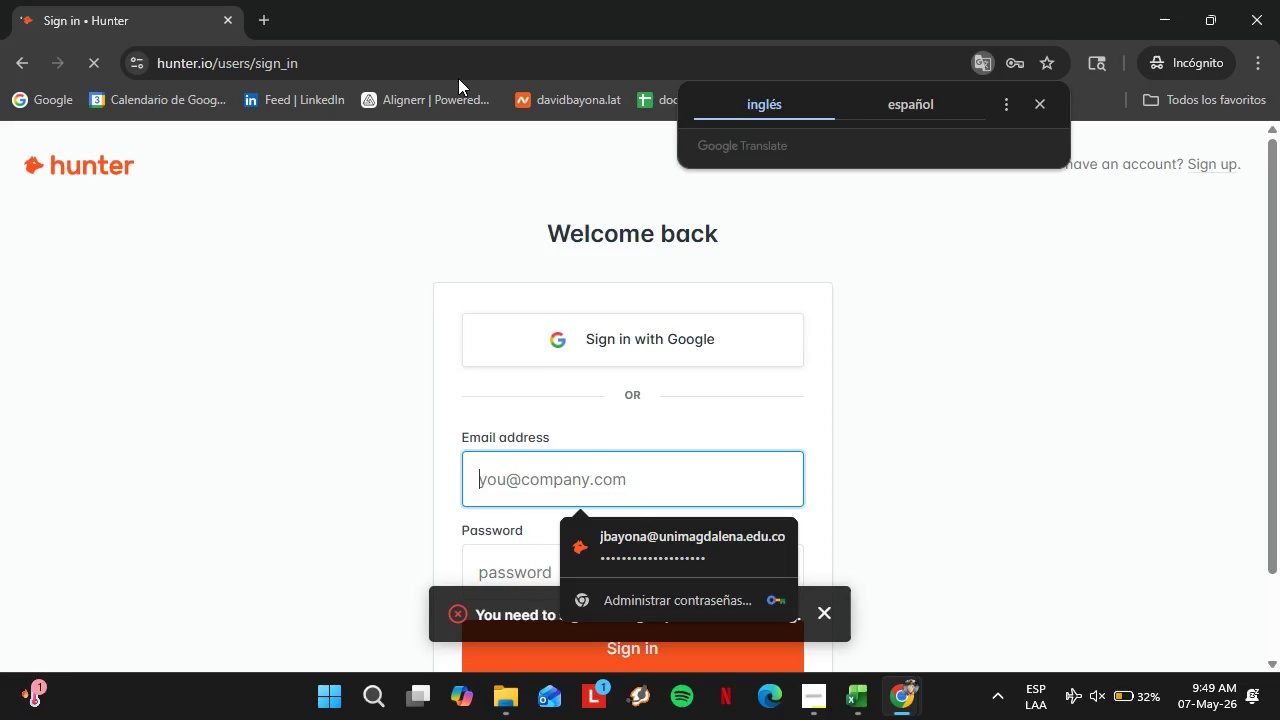 
wait(5.26)
 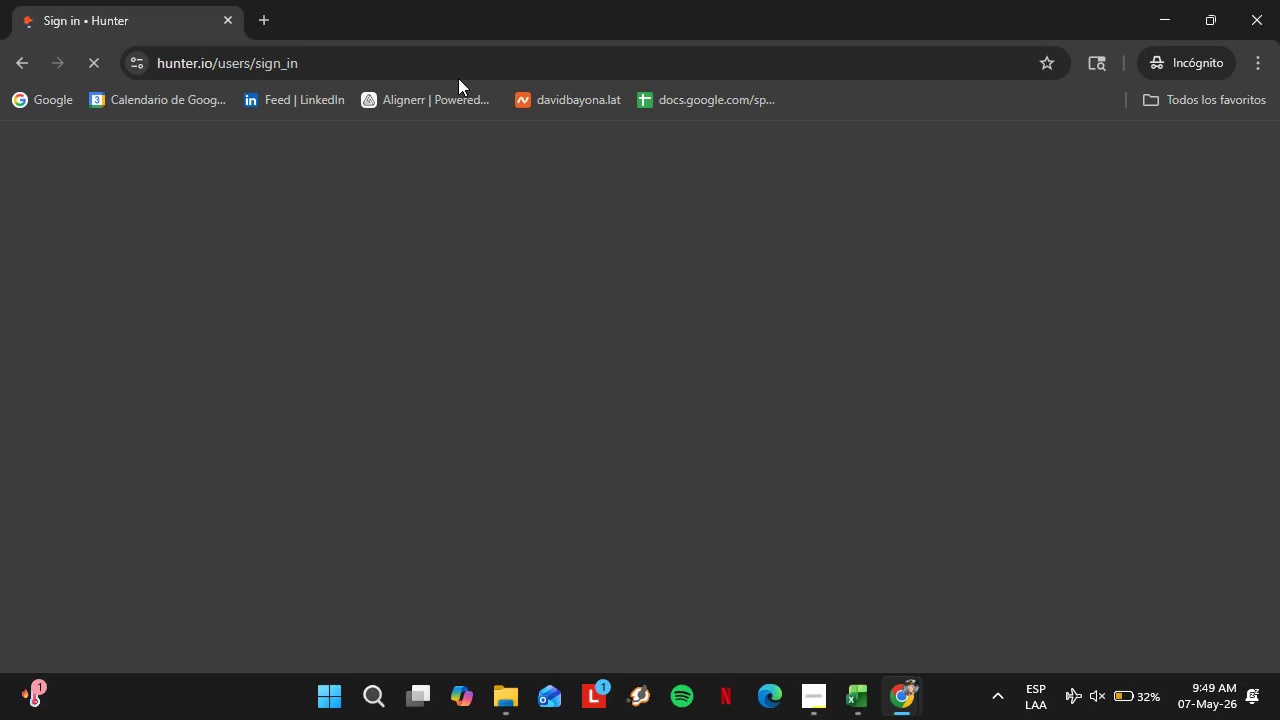 
left_click([1044, 105])
 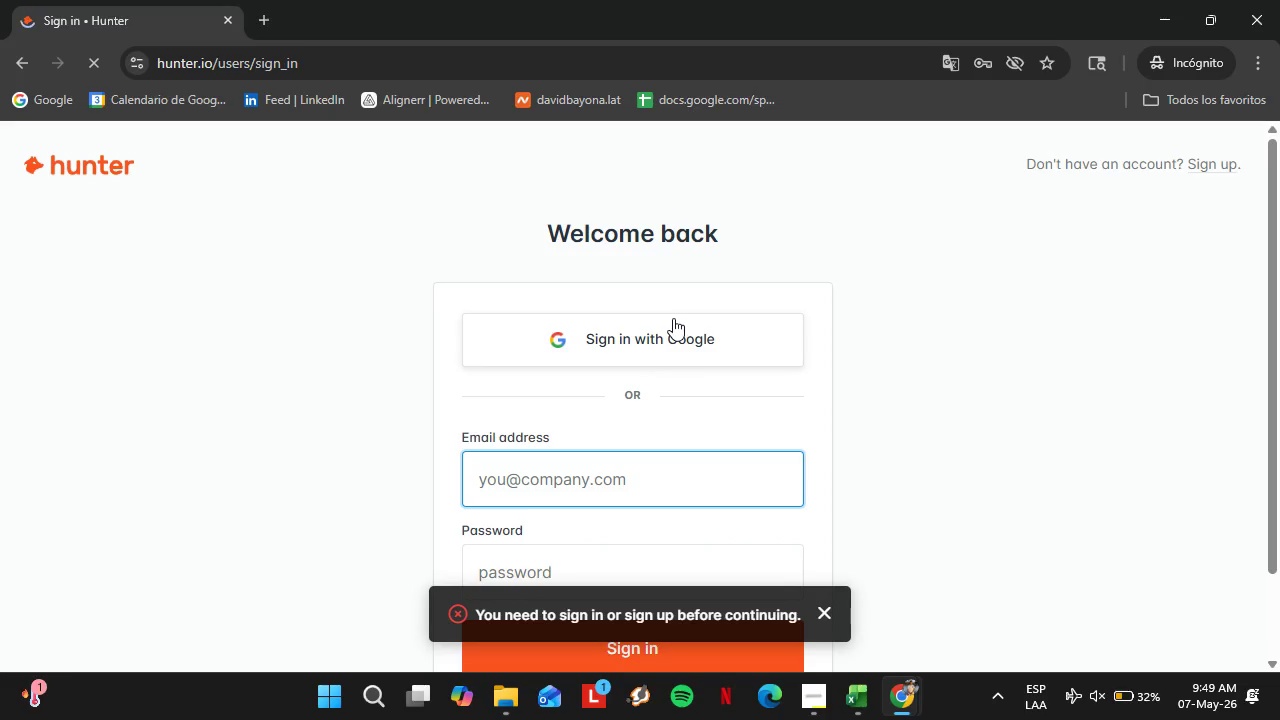 
left_click([656, 333])
 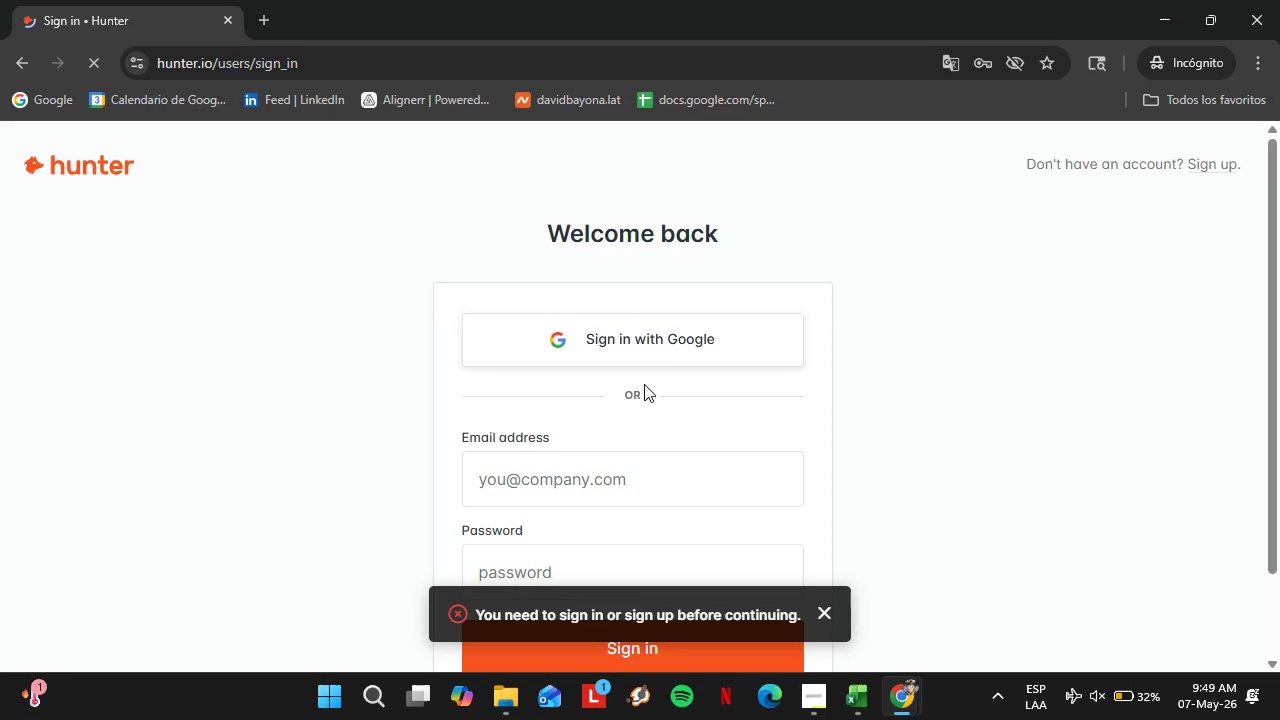 
left_click([822, 615])
 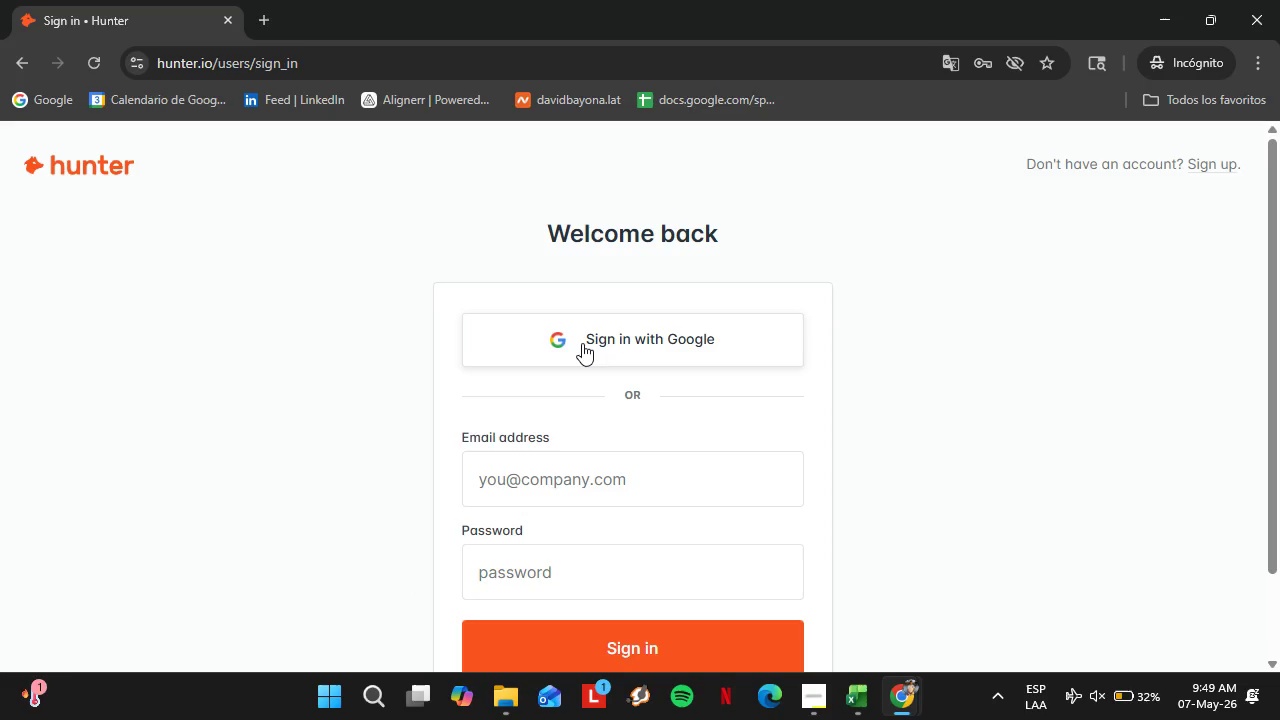 
left_click([582, 343])
 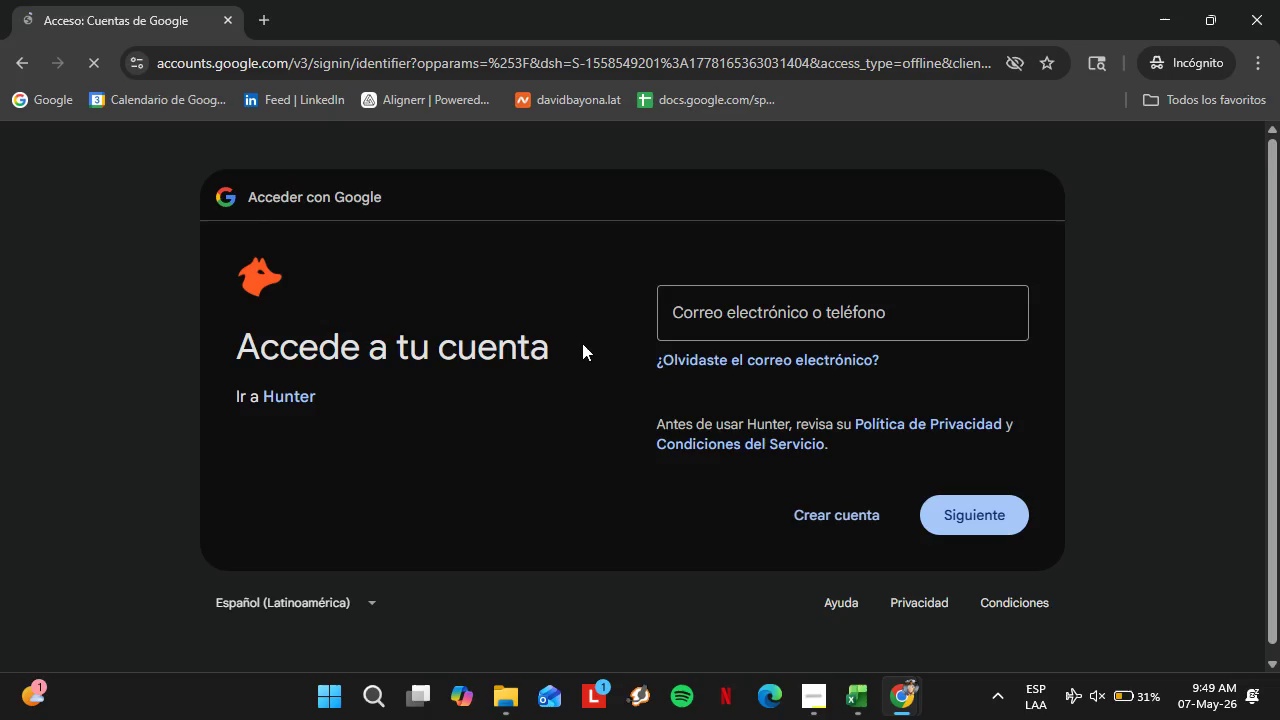 
left_click([743, 324])
 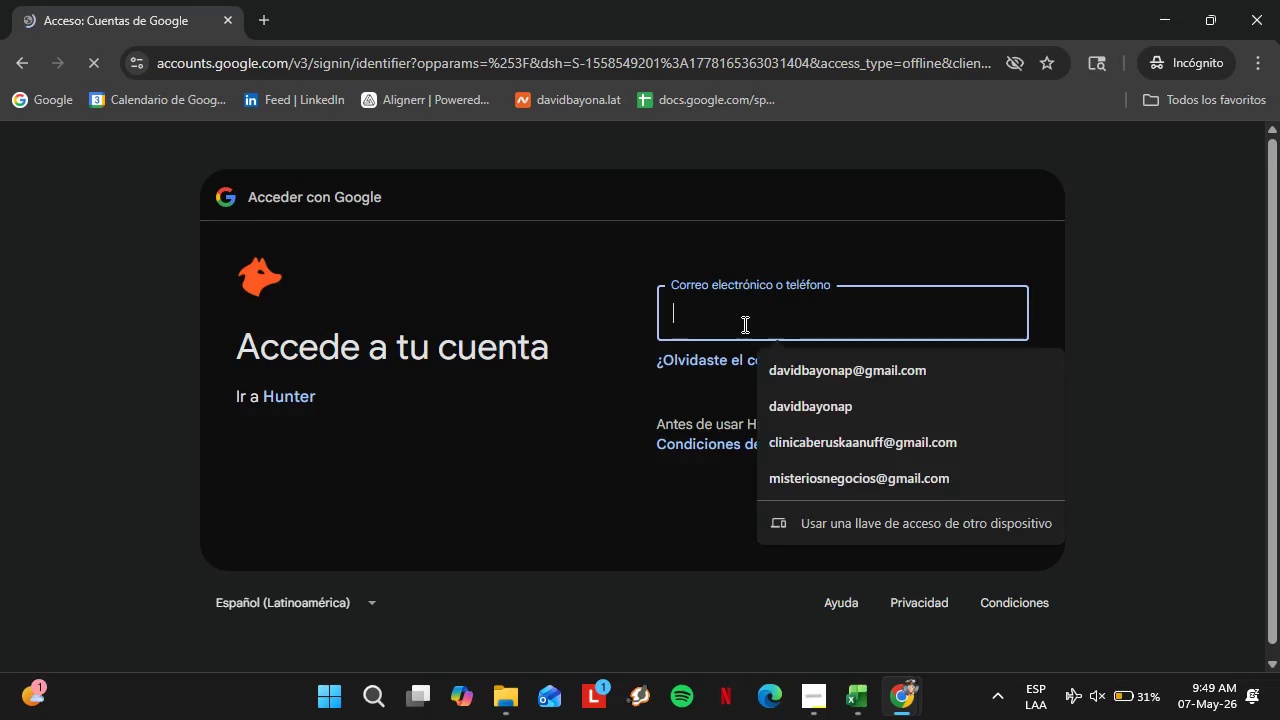 
type([redacted])
 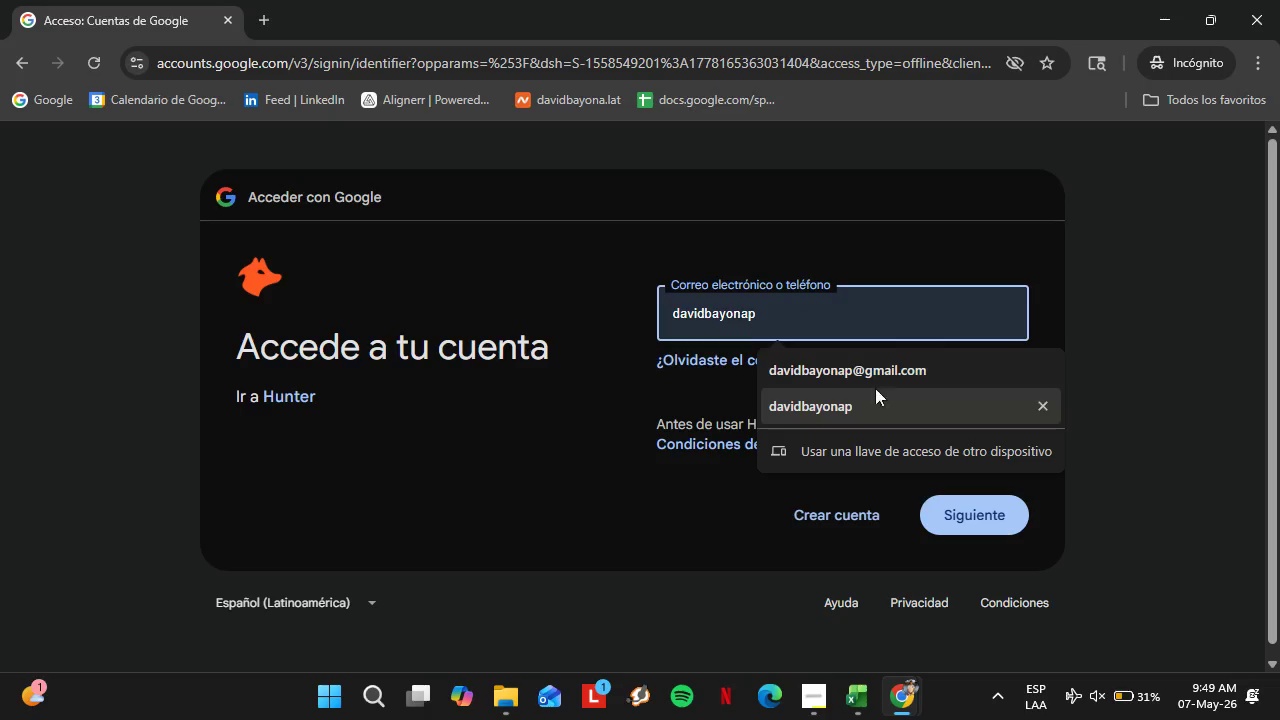 
left_click([868, 378])
 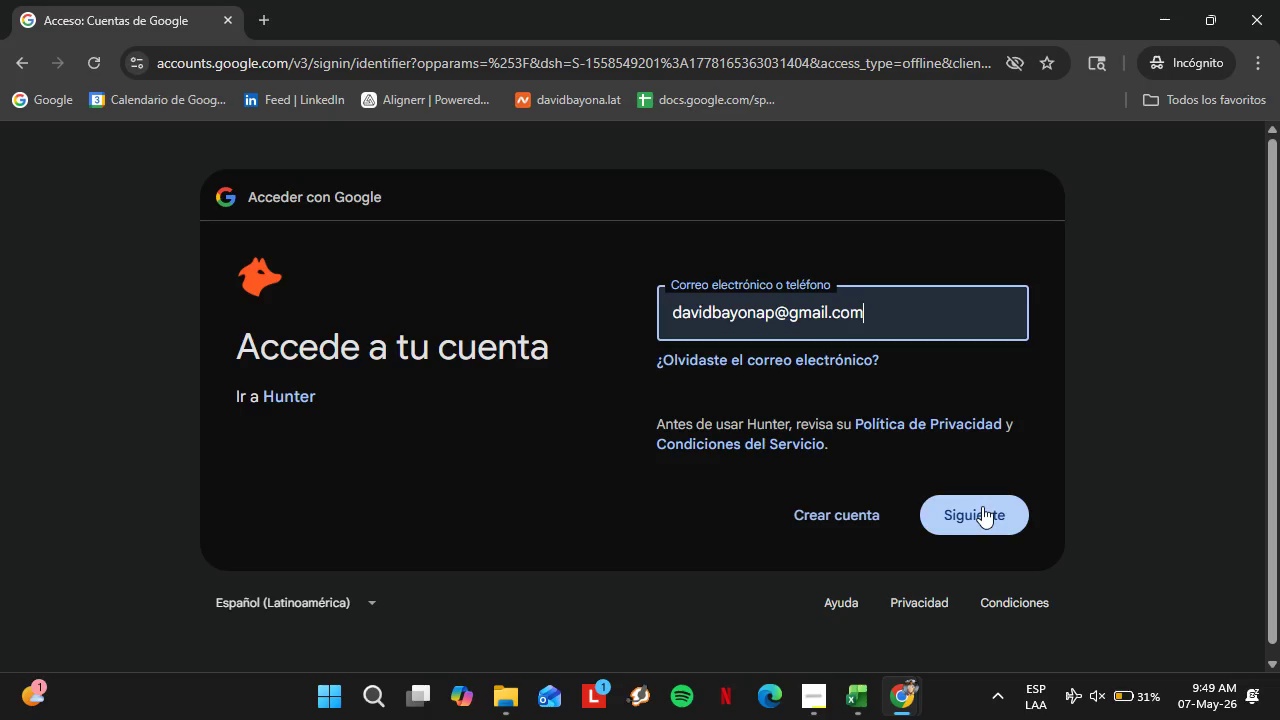 
left_click([983, 506])
 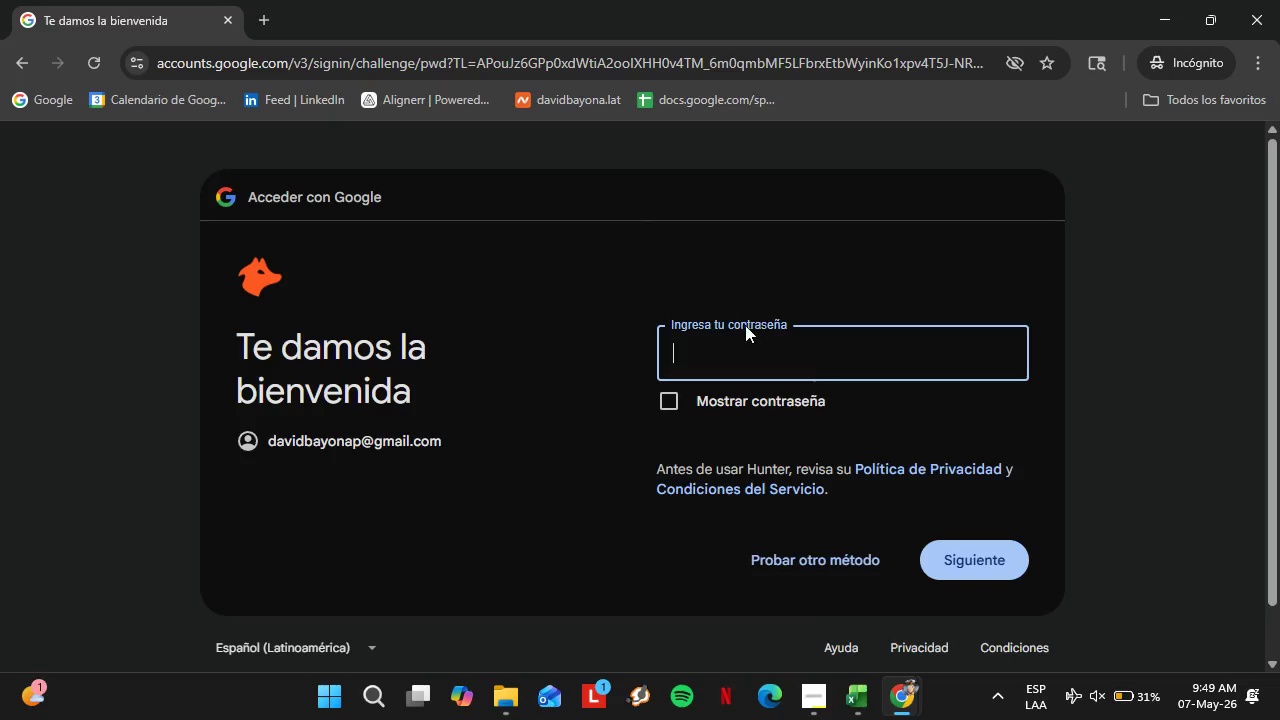 
type([redacted])
key(Backspace)
type([redacted])
 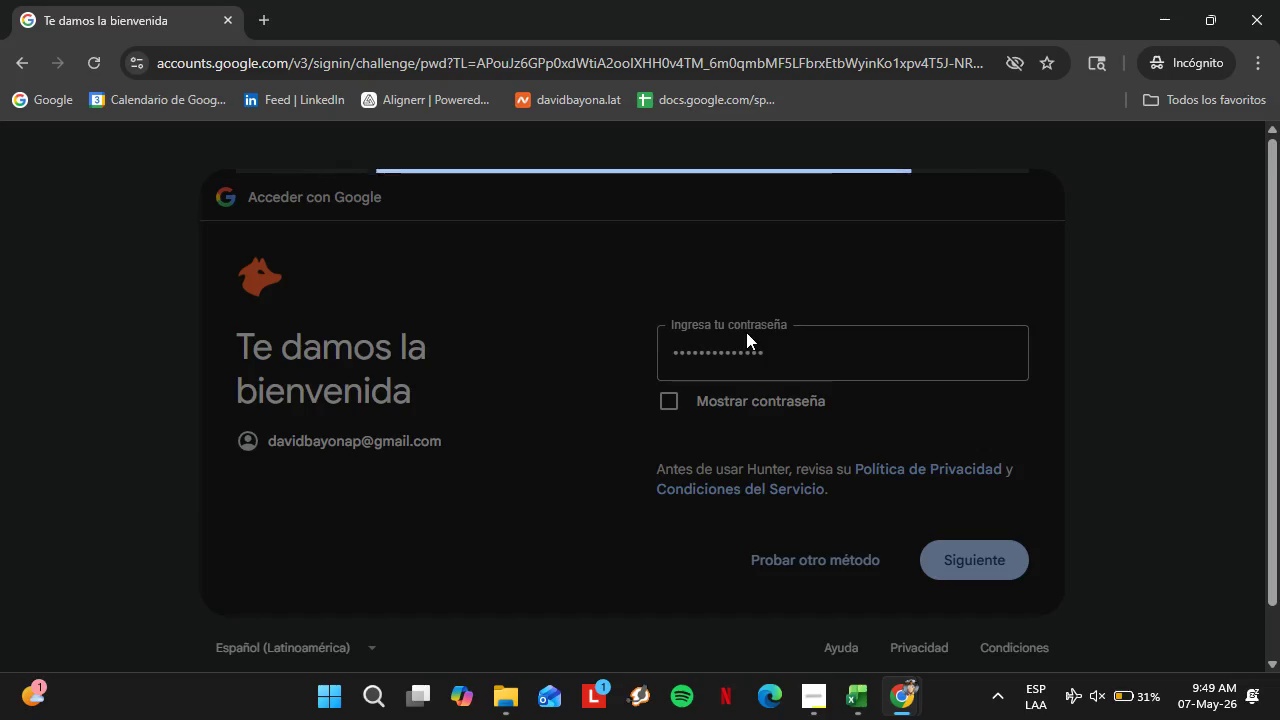 
 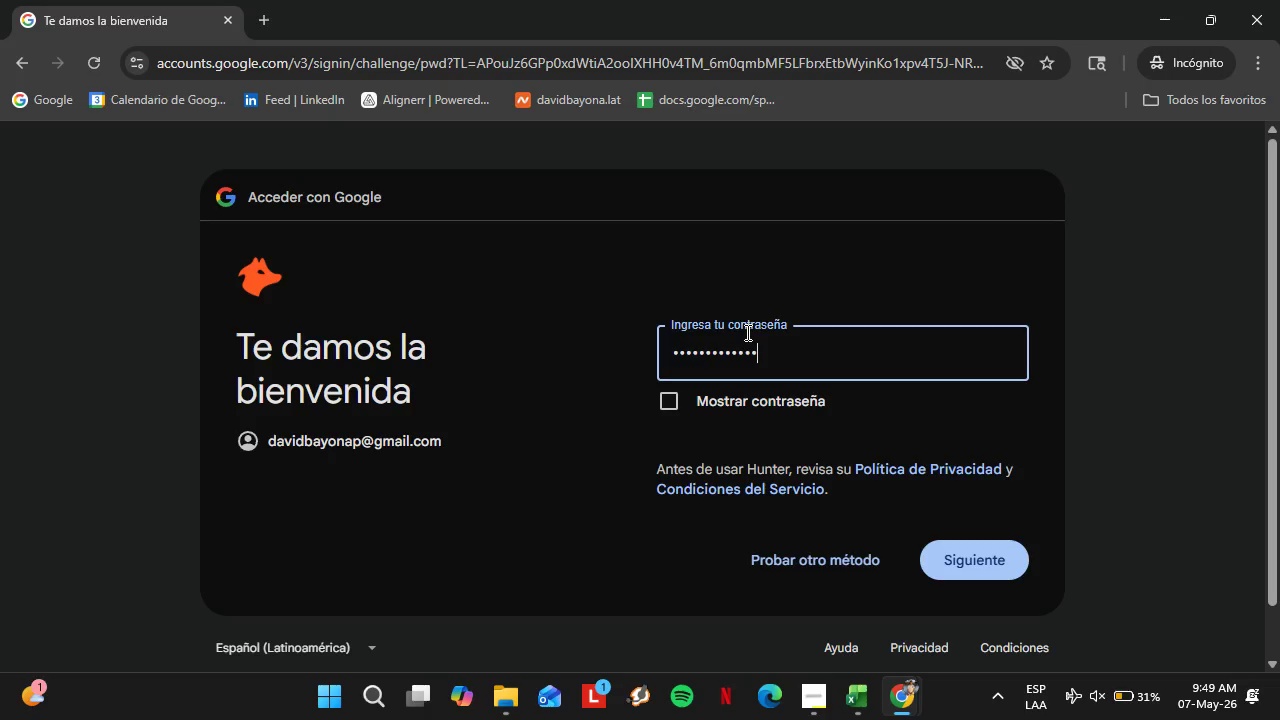 
key(Enter)
 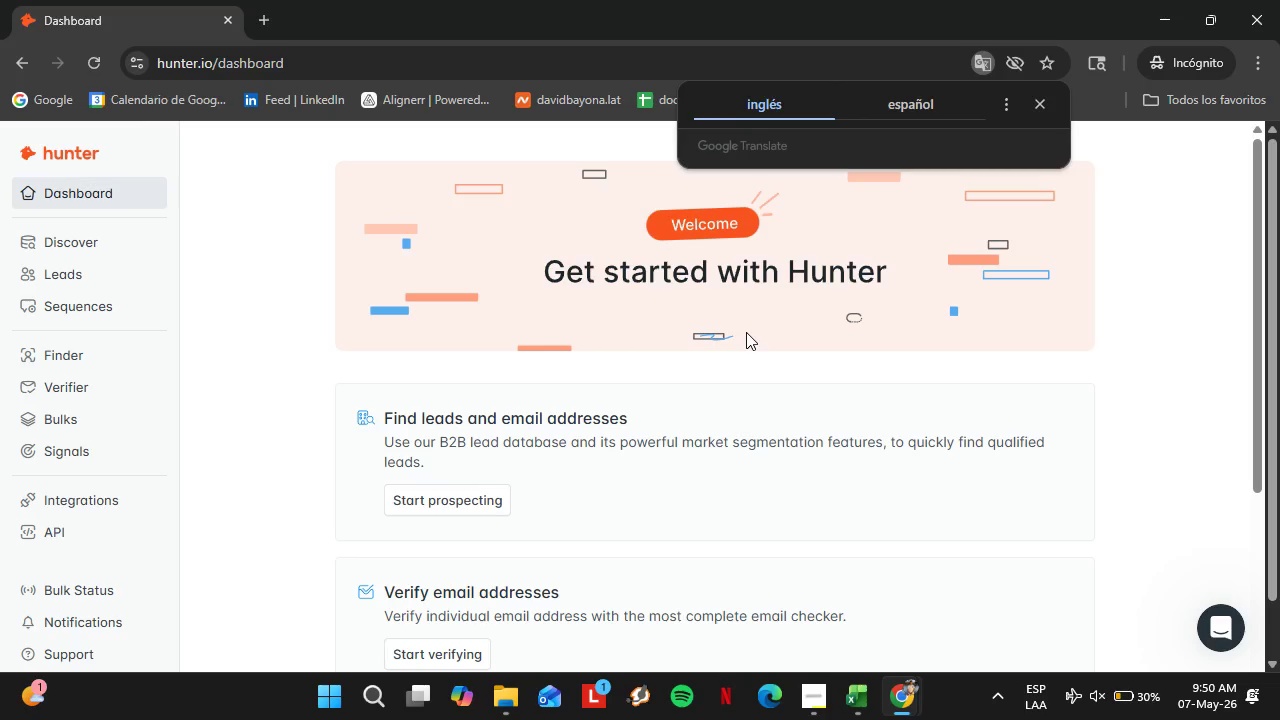 
wait(48.67)
 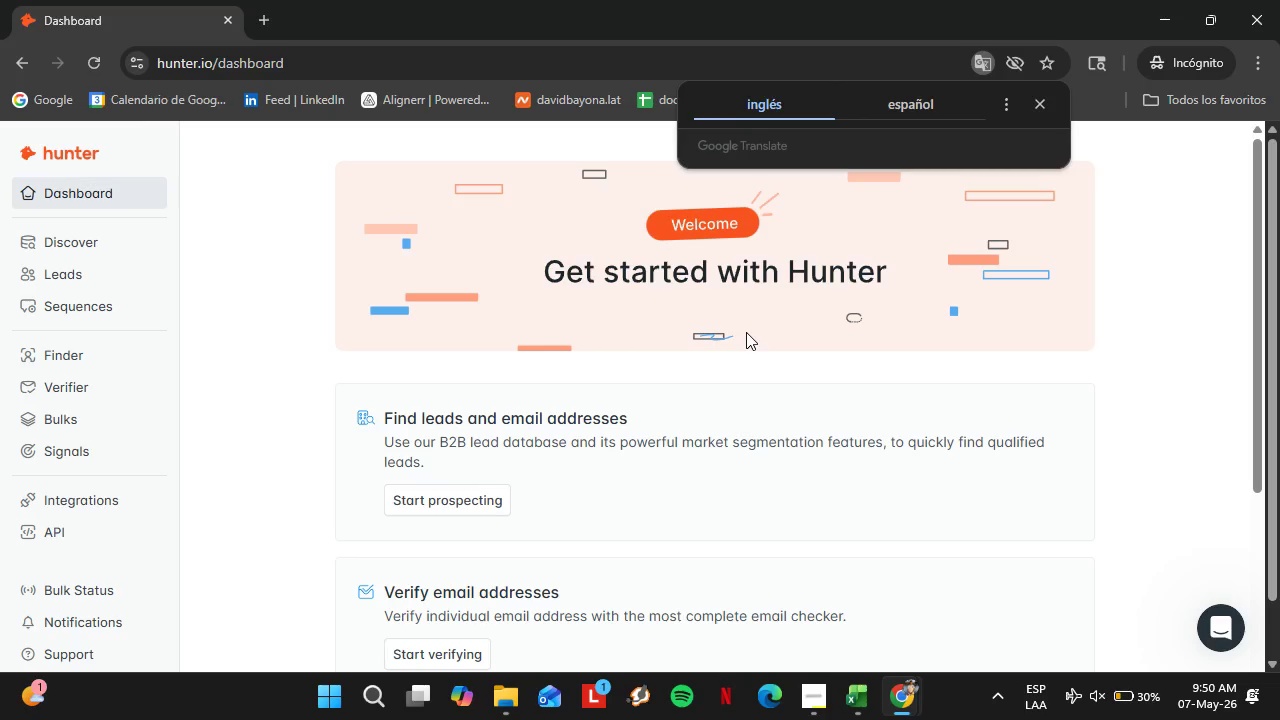 
left_click([1048, 100])
 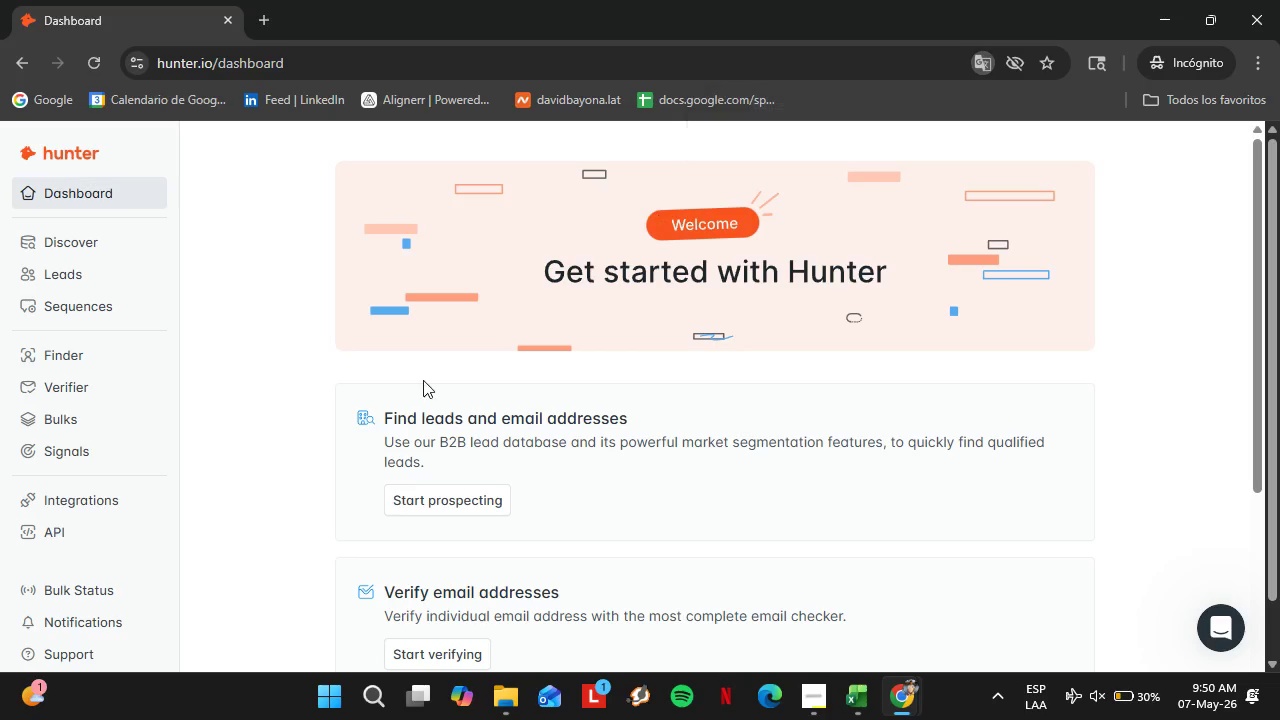 
scroll: coordinate [415, 384], scroll_direction: down, amount: 1.0
 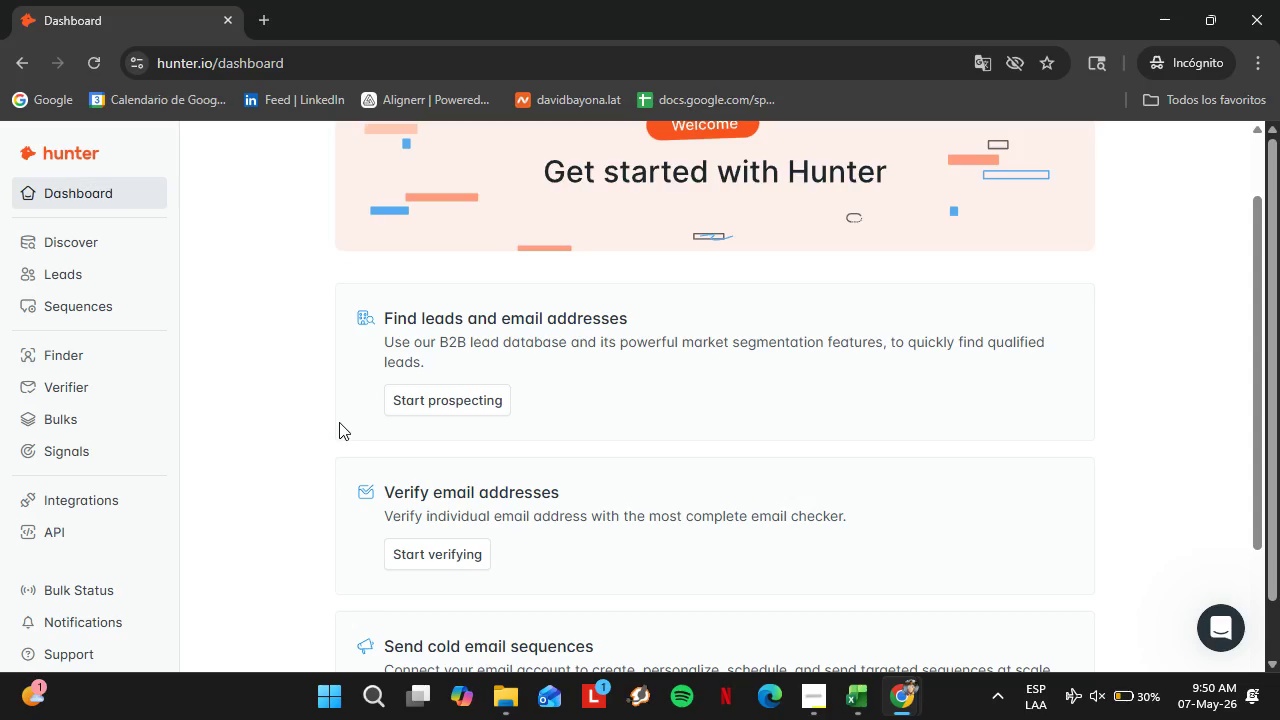 
wait(32.32)
 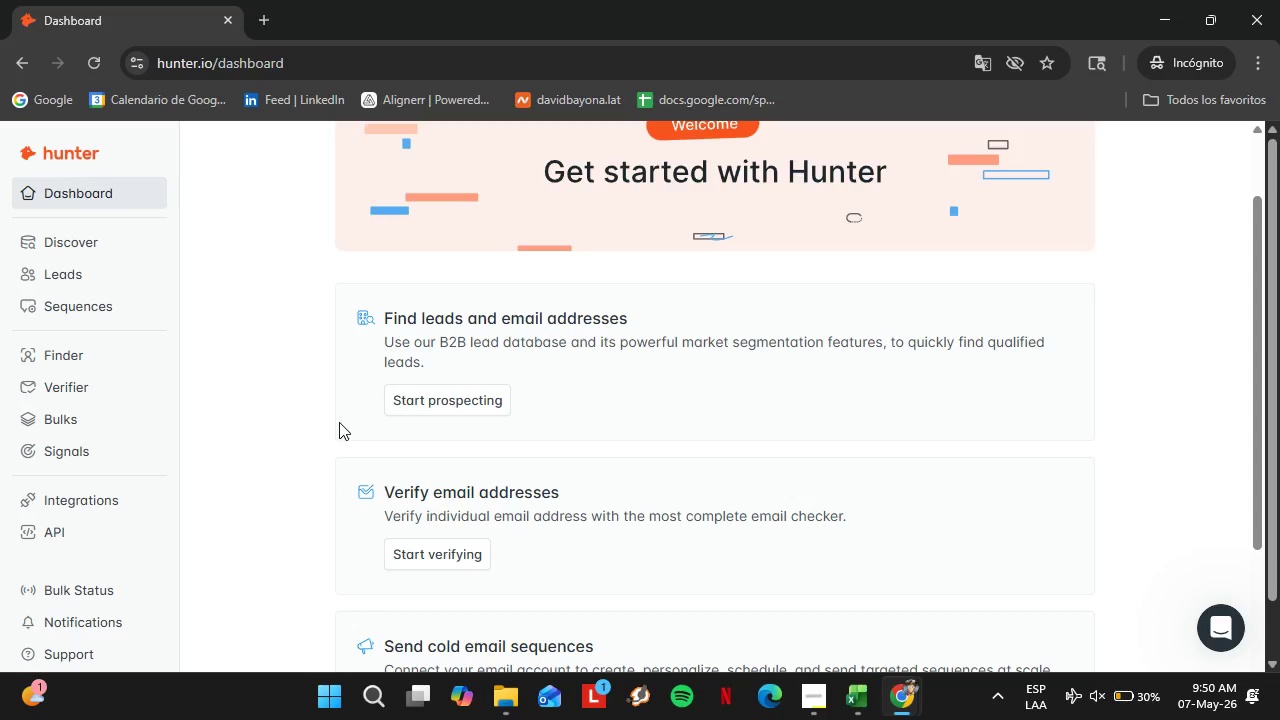 
left_click([76, 279])
 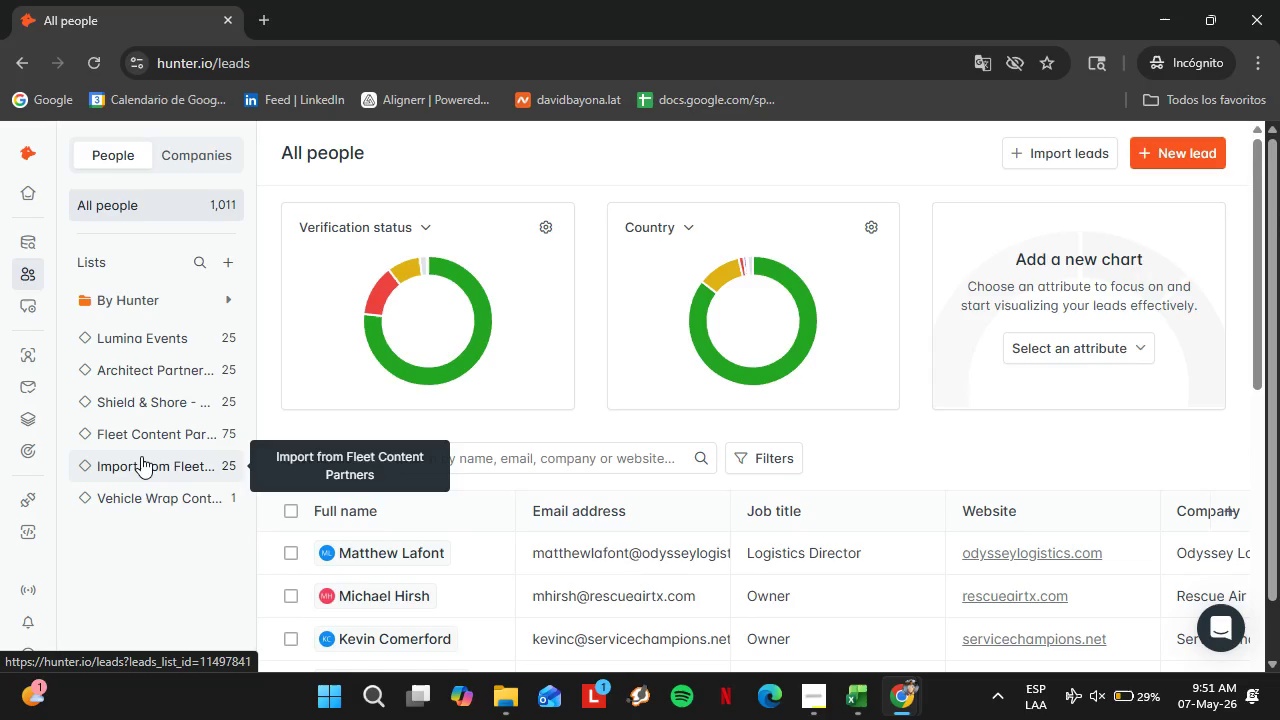 
wait(37.91)
 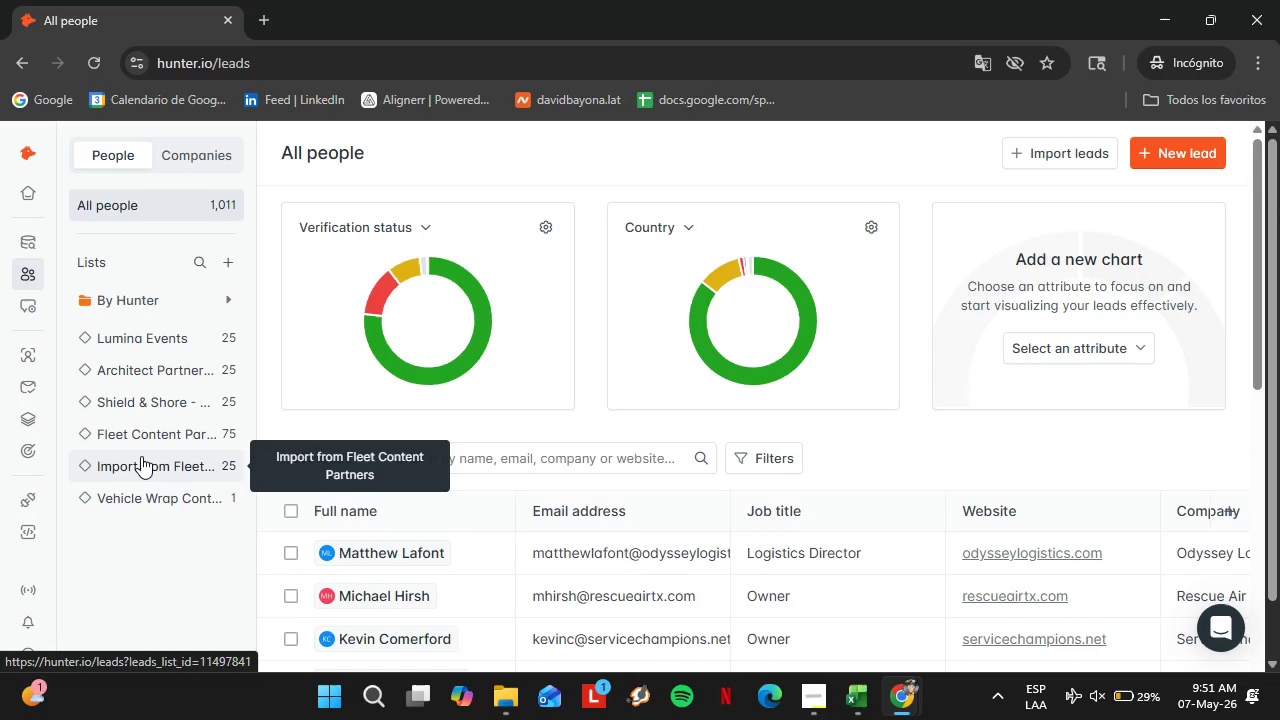 
left_click([172, 492])
 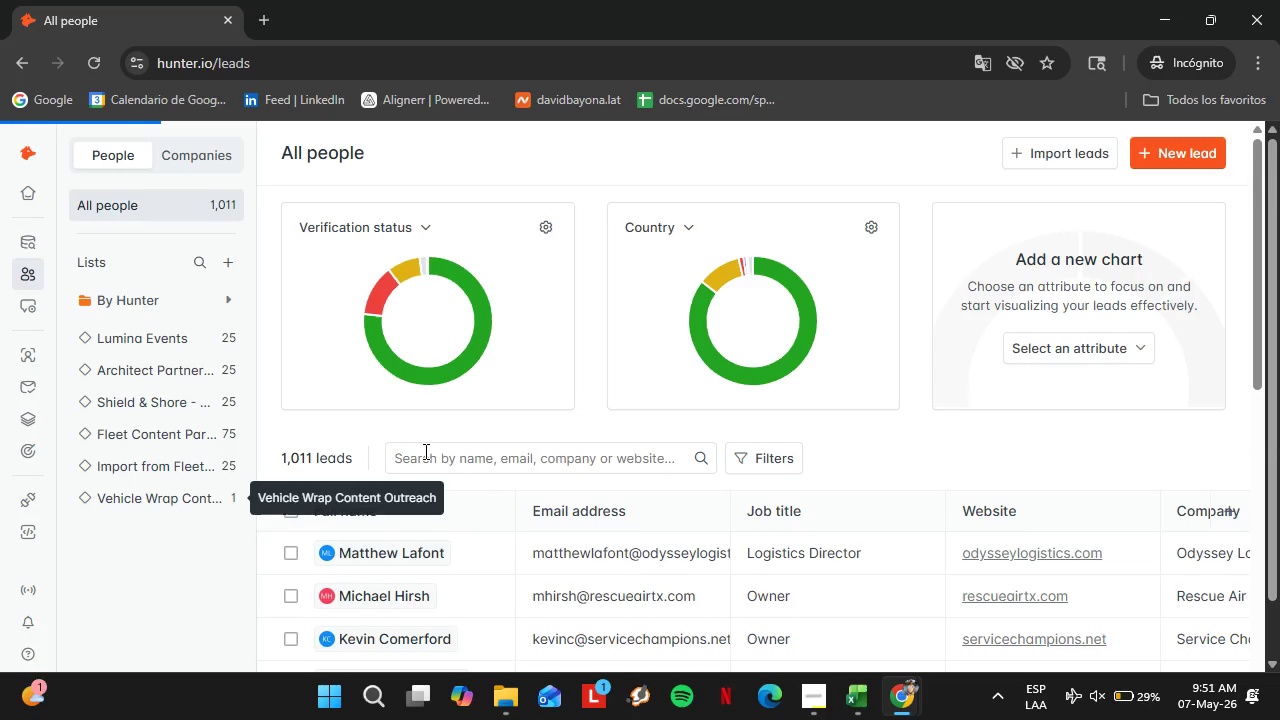 
wait(8.11)
 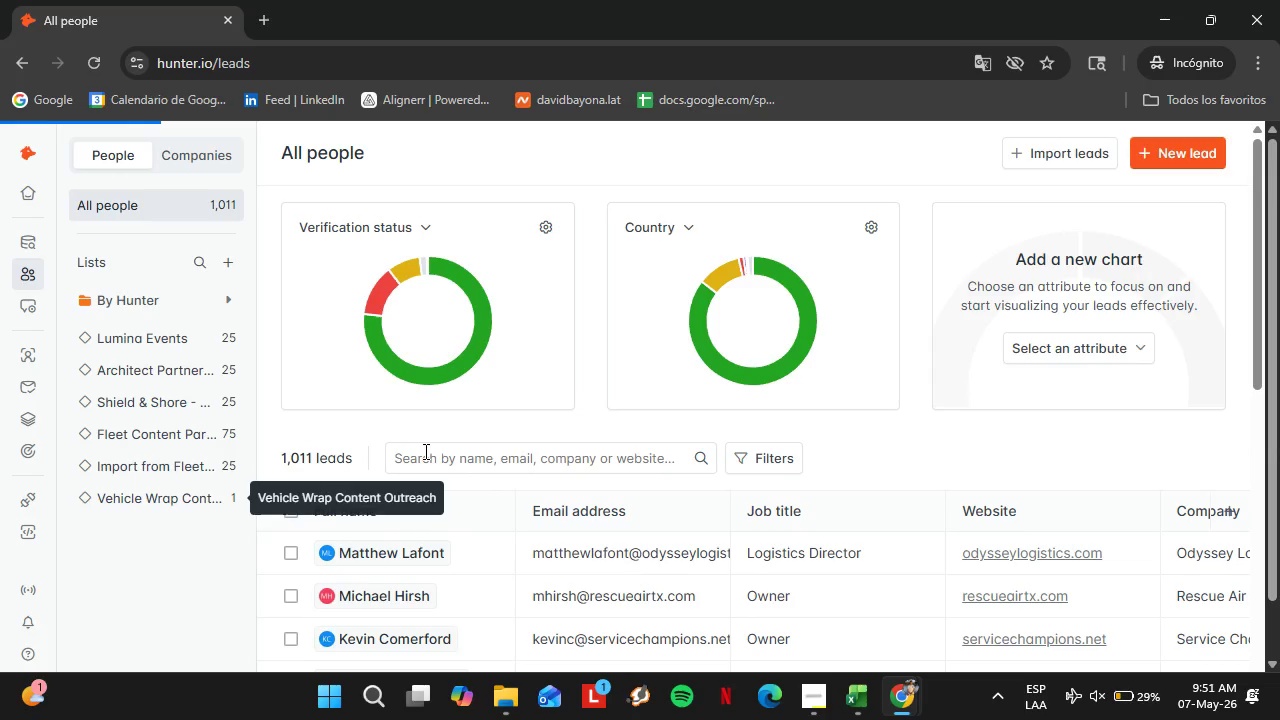 
left_click_drag(start_coordinate=[517, 584], to_coordinate=[926, 623])
 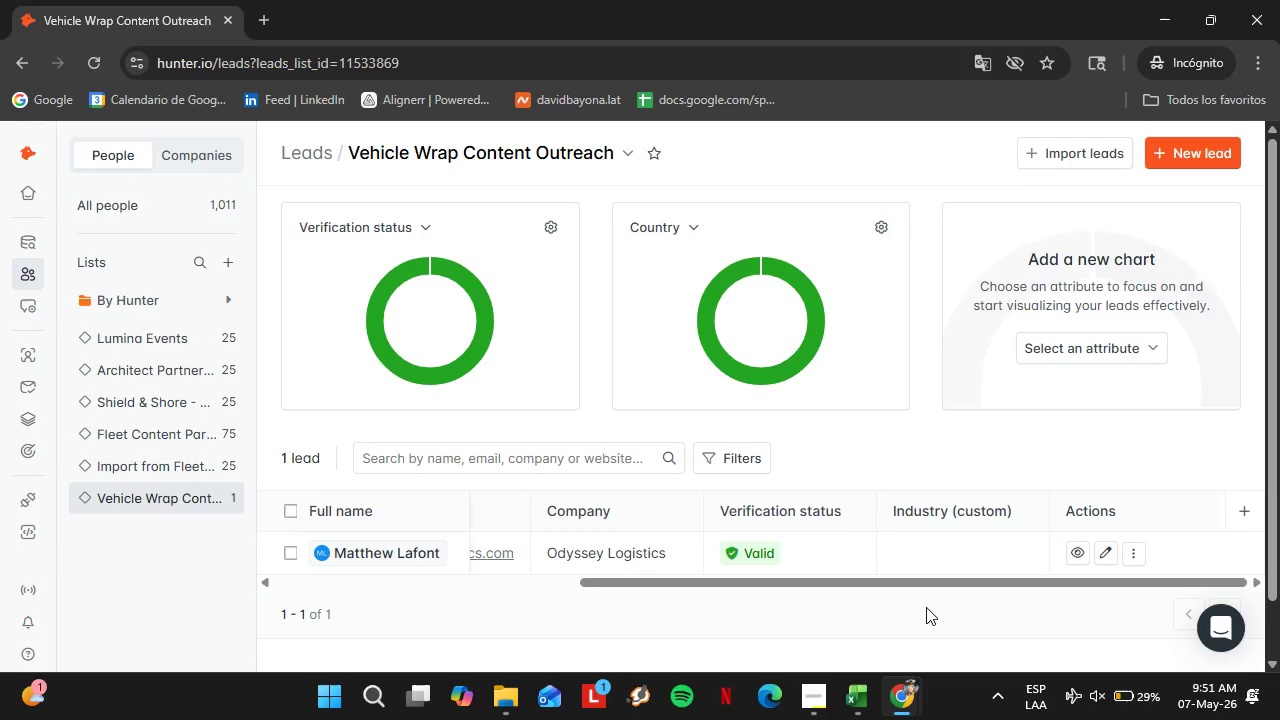 
left_click_drag(start_coordinate=[777, 583], to_coordinate=[522, 584])
 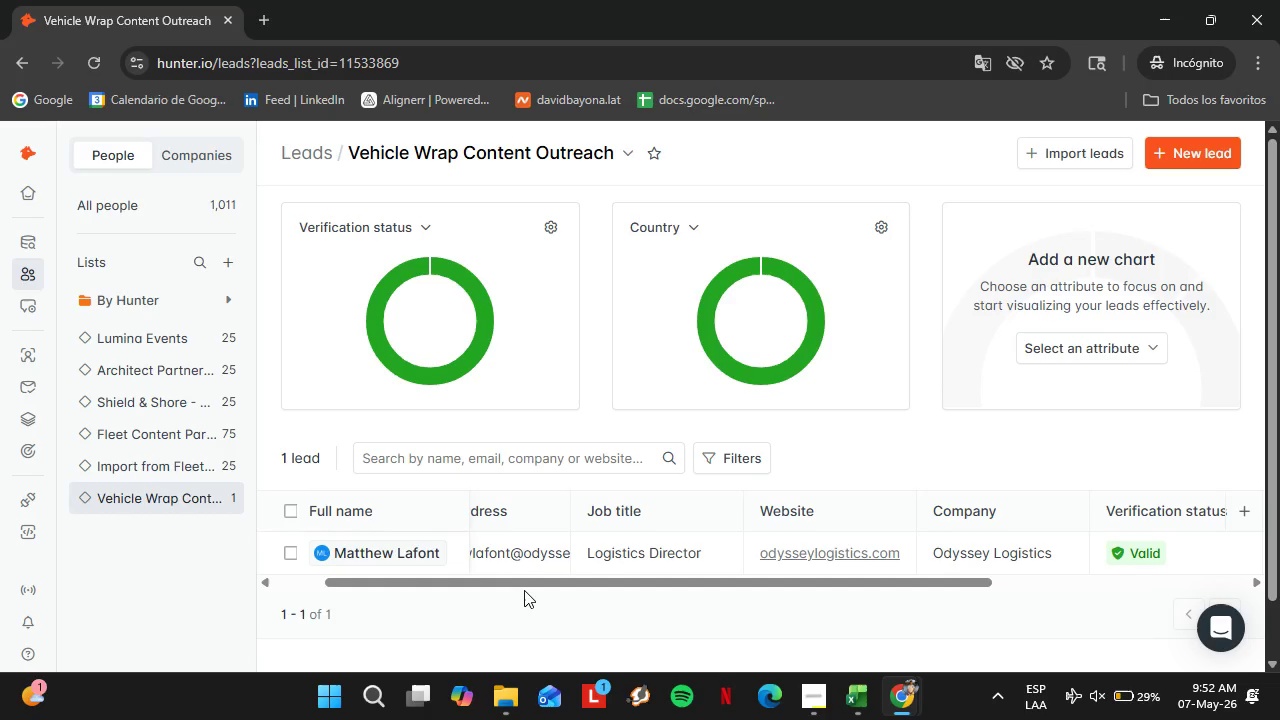 
wait(23.27)
 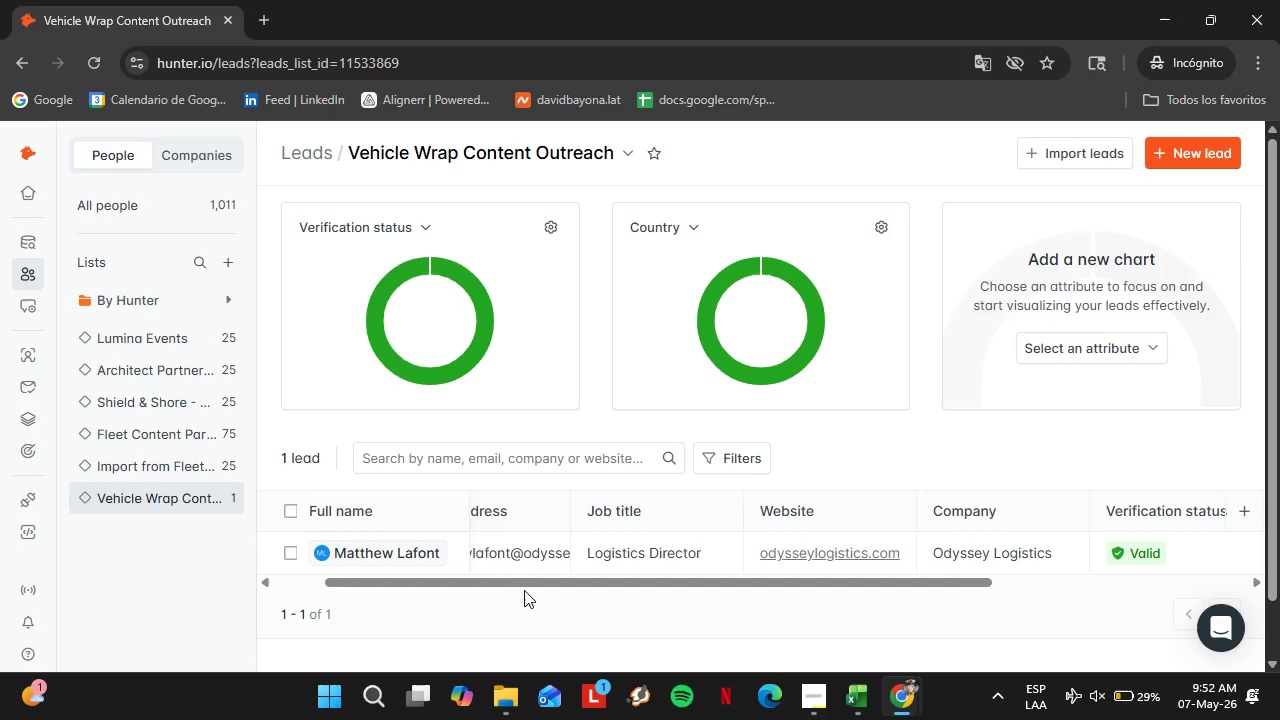 
left_click_drag(start_coordinate=[652, 583], to_coordinate=[798, 610])
 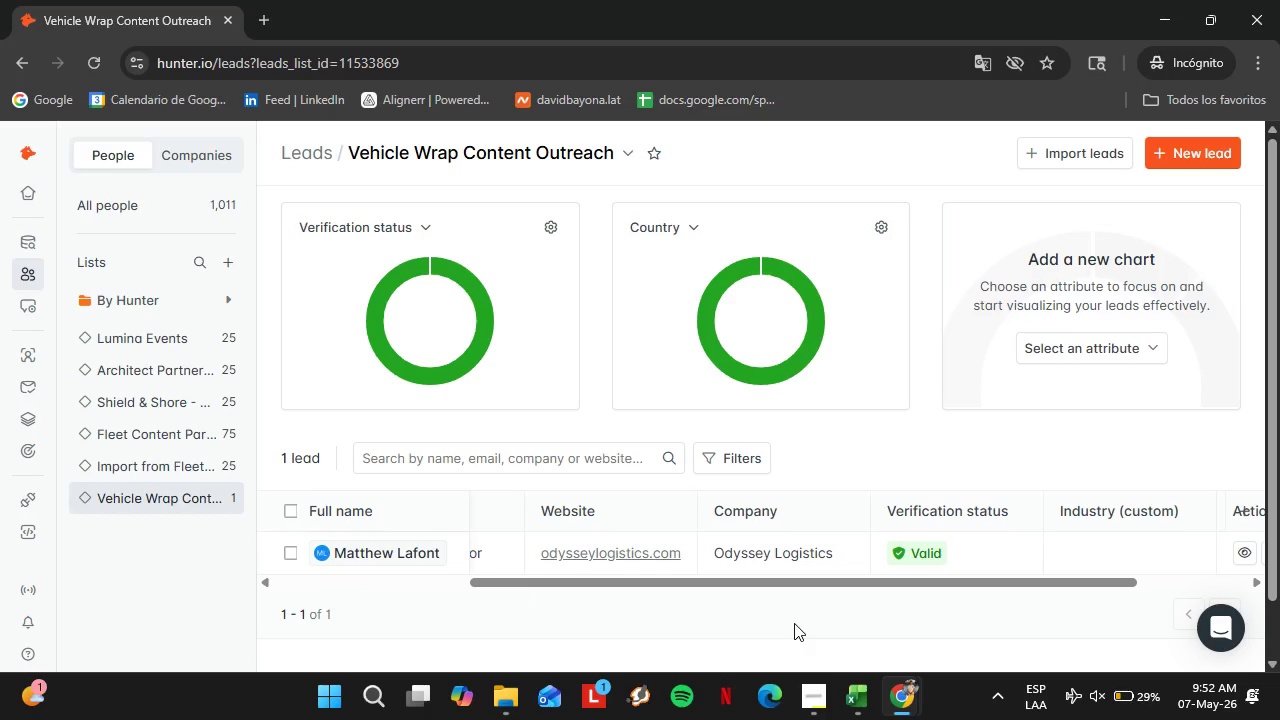 
double_click([794, 623])
 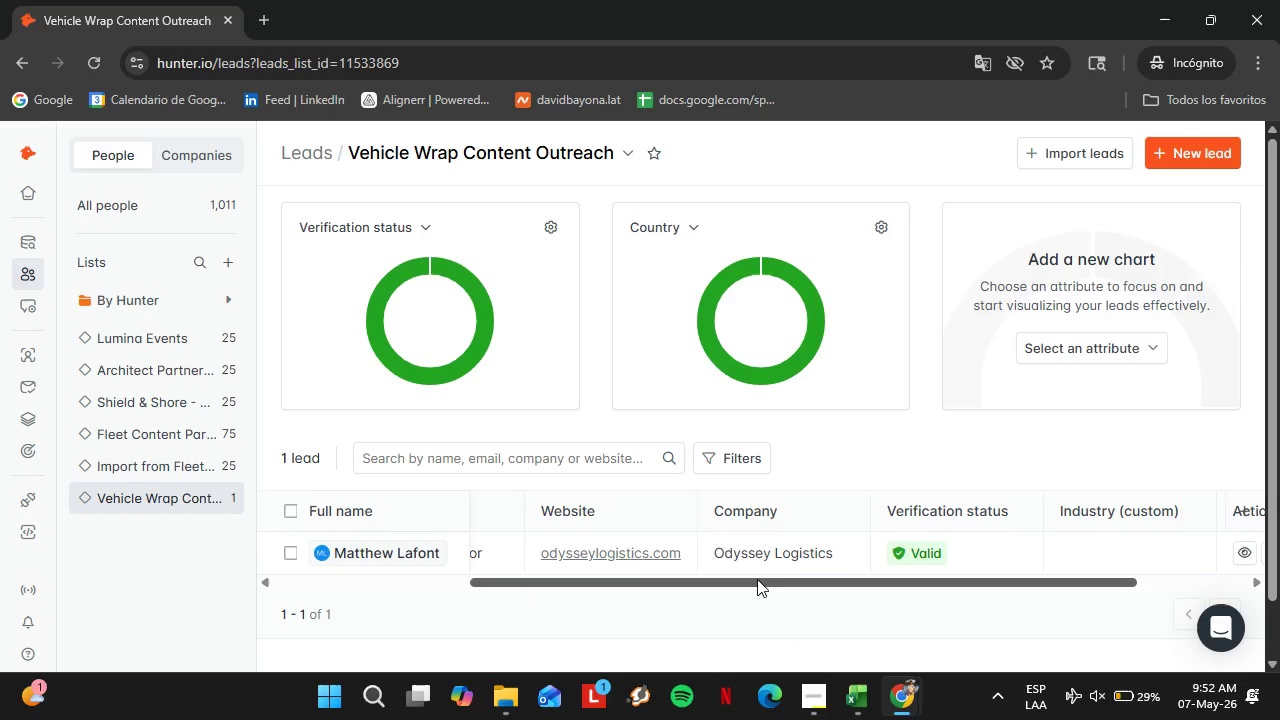 
left_click_drag(start_coordinate=[757, 579], to_coordinate=[896, 609])
 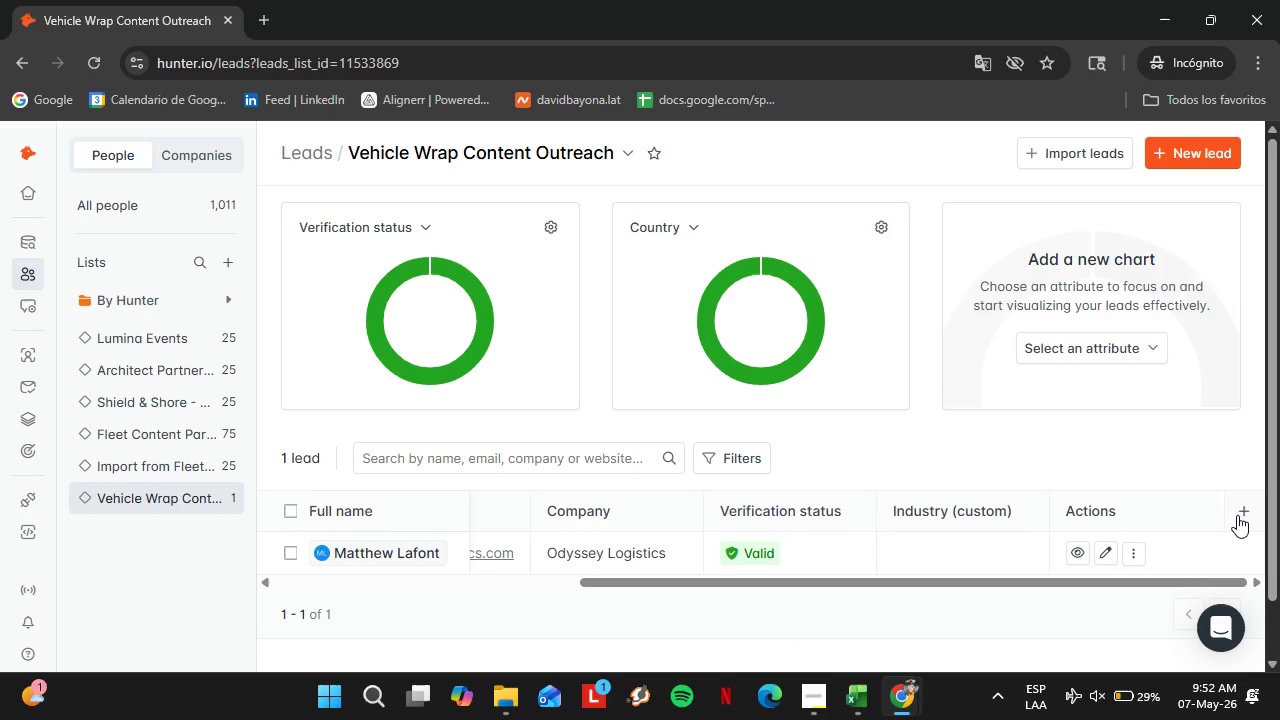 
left_click([1237, 510])
 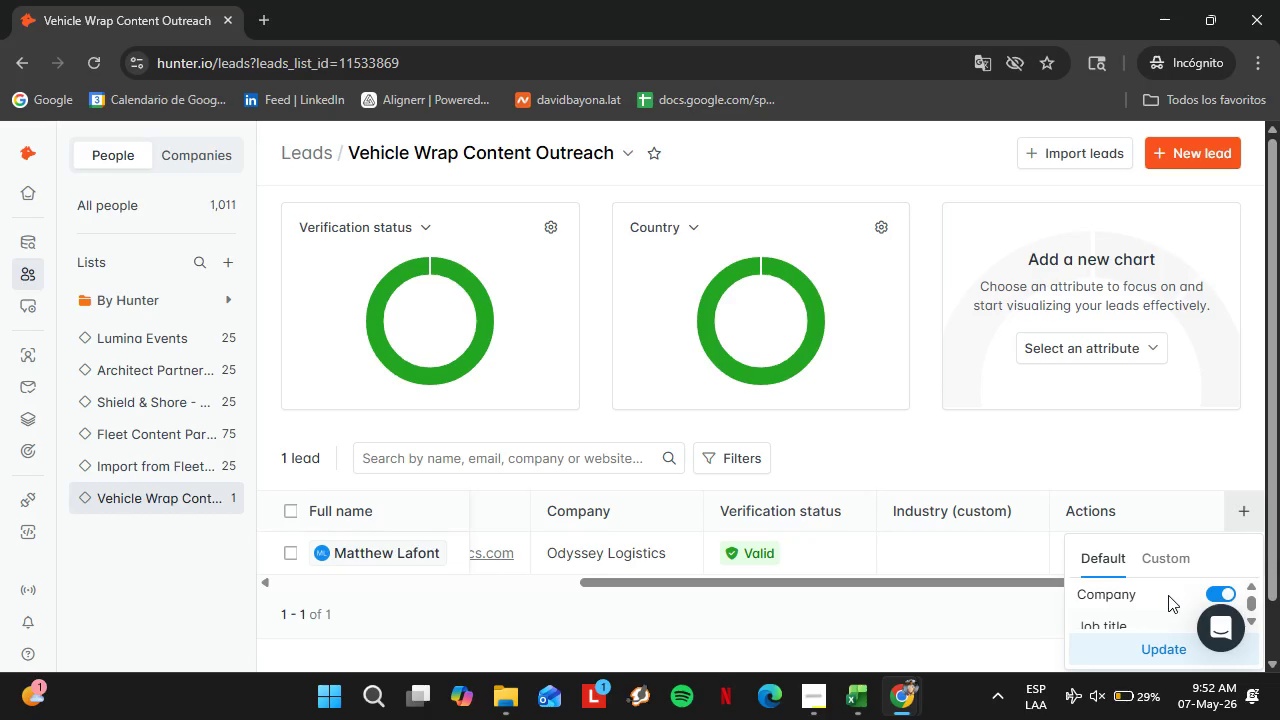 
left_click([1163, 562])
 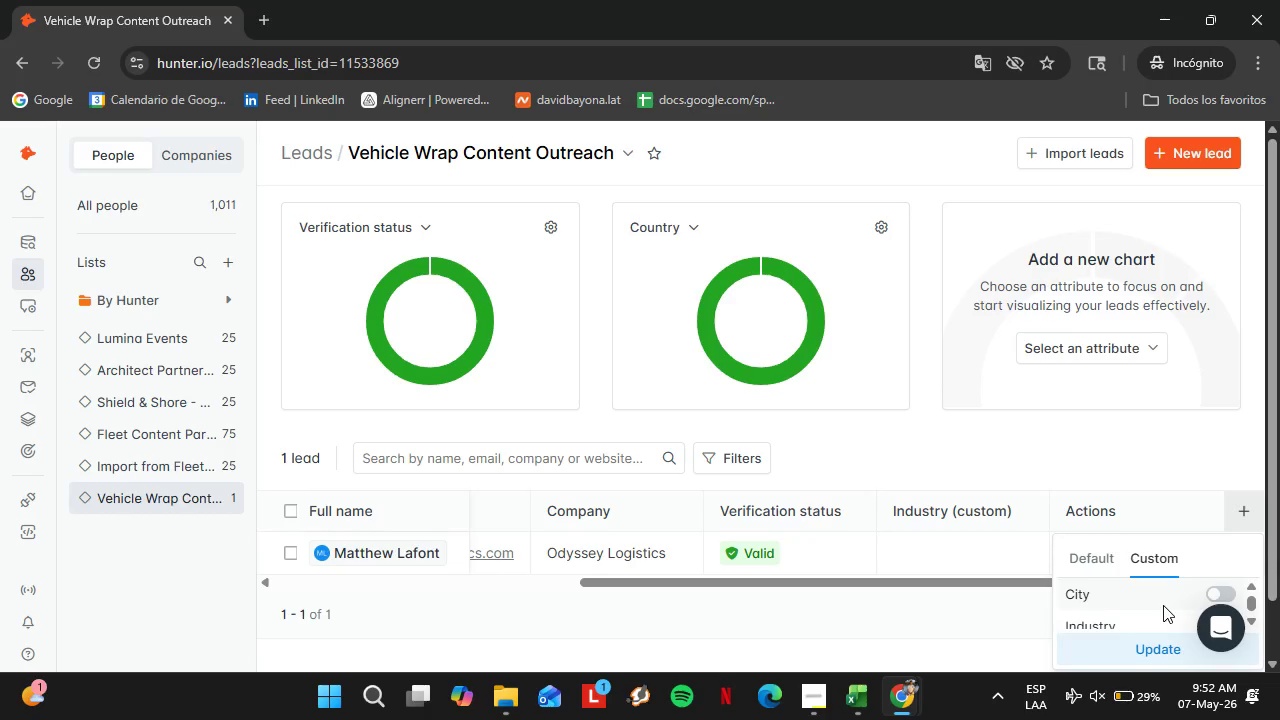 
scroll: coordinate [1171, 604], scroll_direction: down, amount: 1.0
 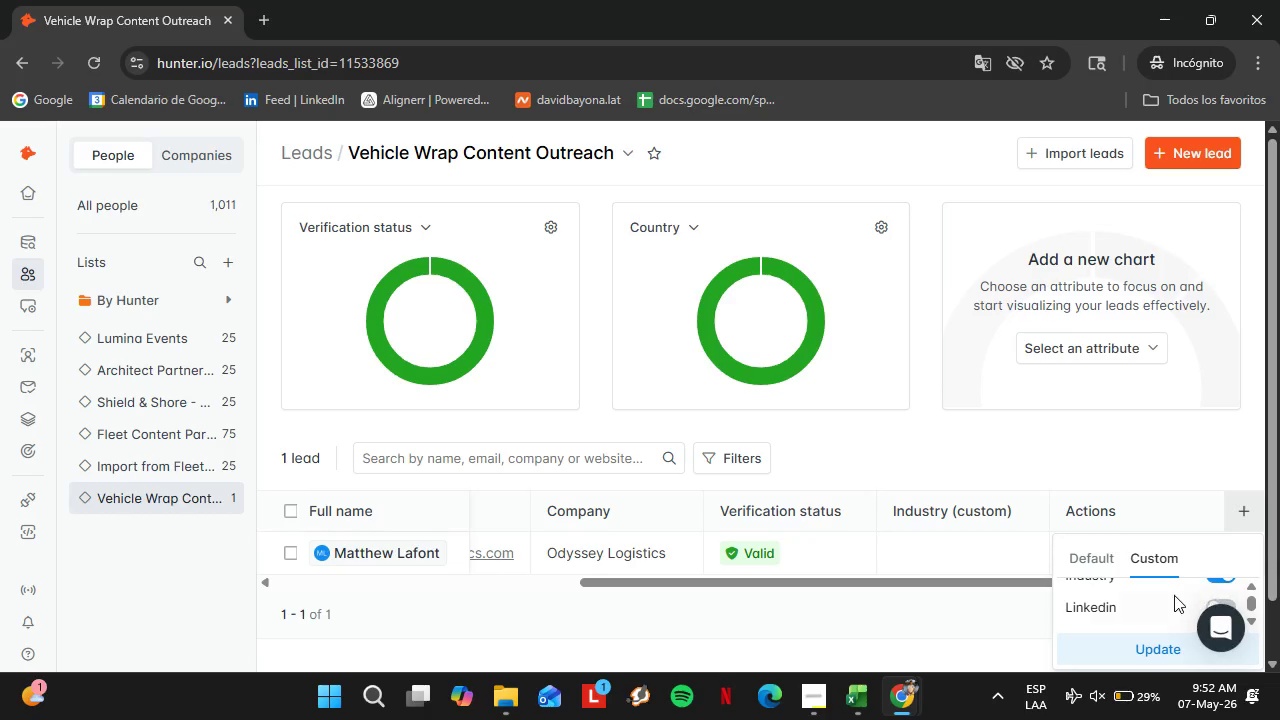 
scroll: coordinate [1170, 595], scroll_direction: up, amount: 1.0
 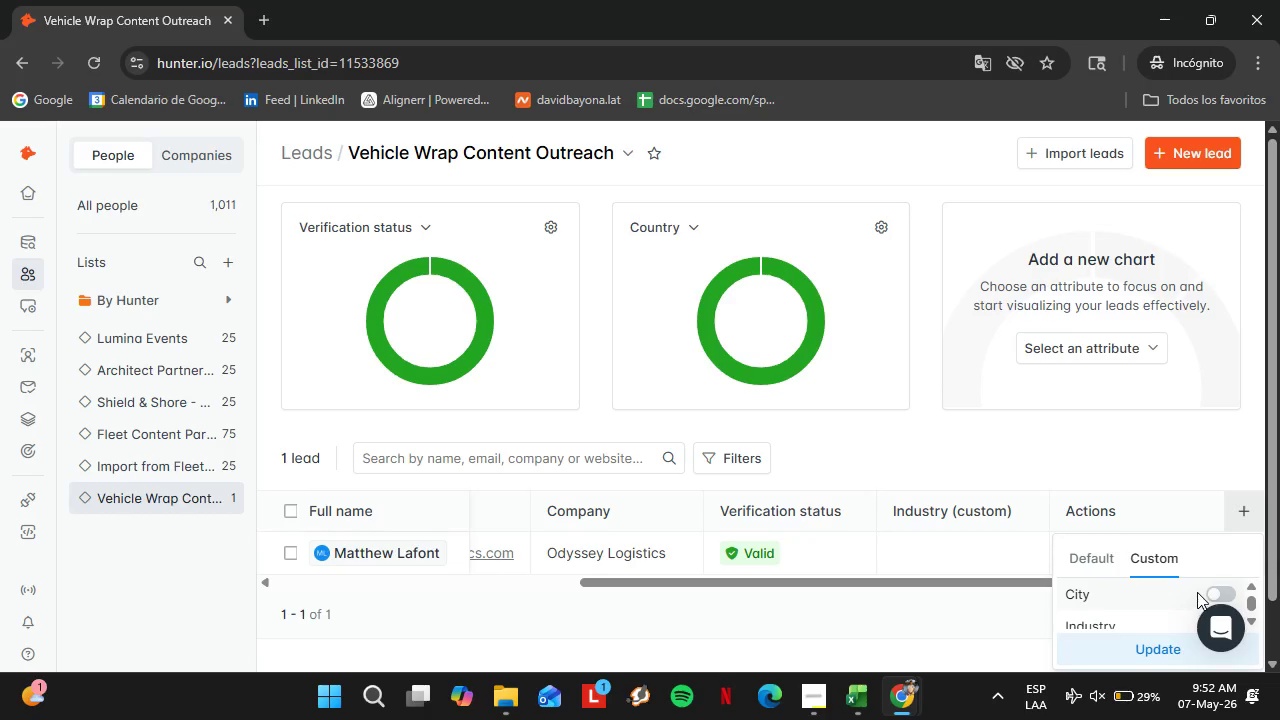 
scroll: coordinate [1197, 592], scroll_direction: down, amount: 1.0
 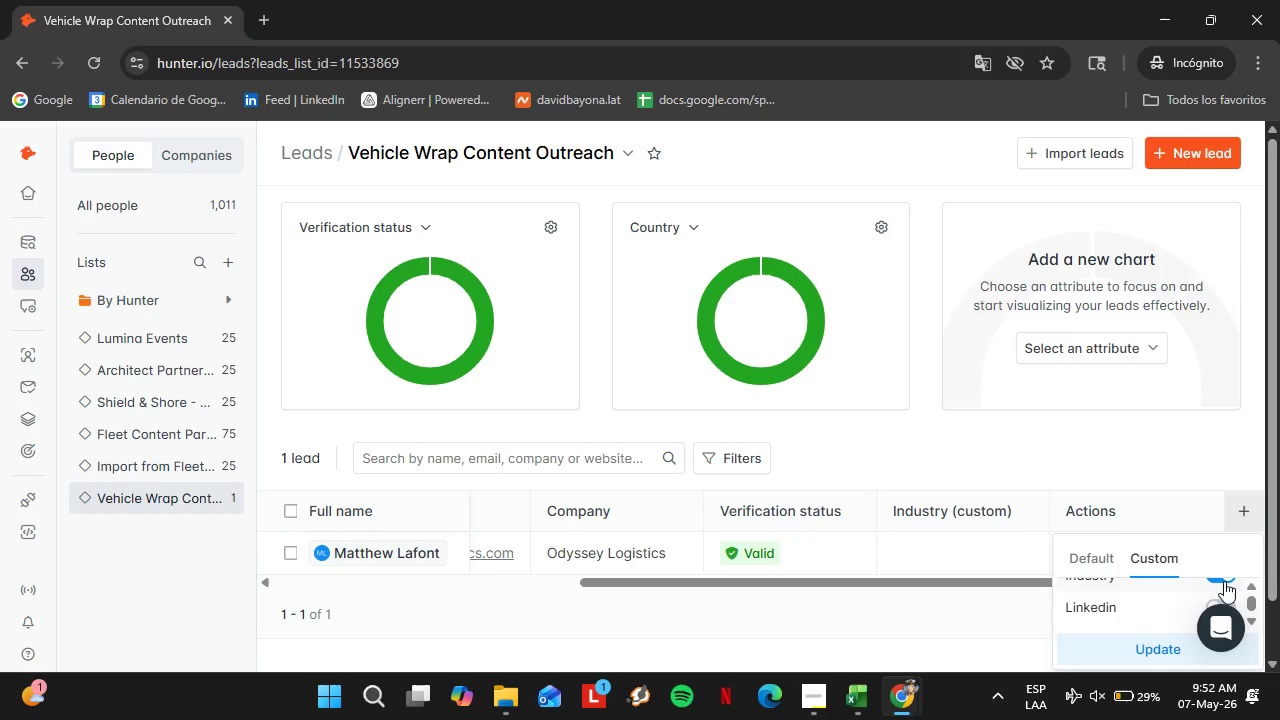 
left_click([1224, 581])
 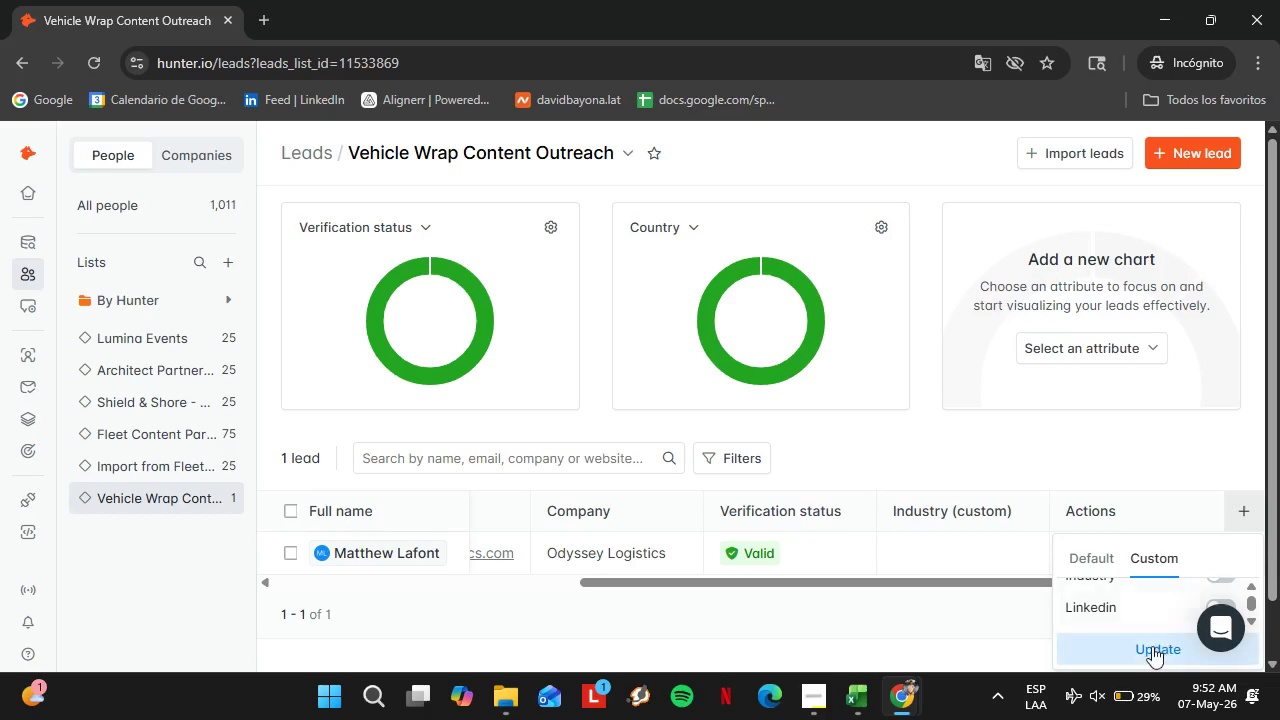 
left_click([1150, 647])
 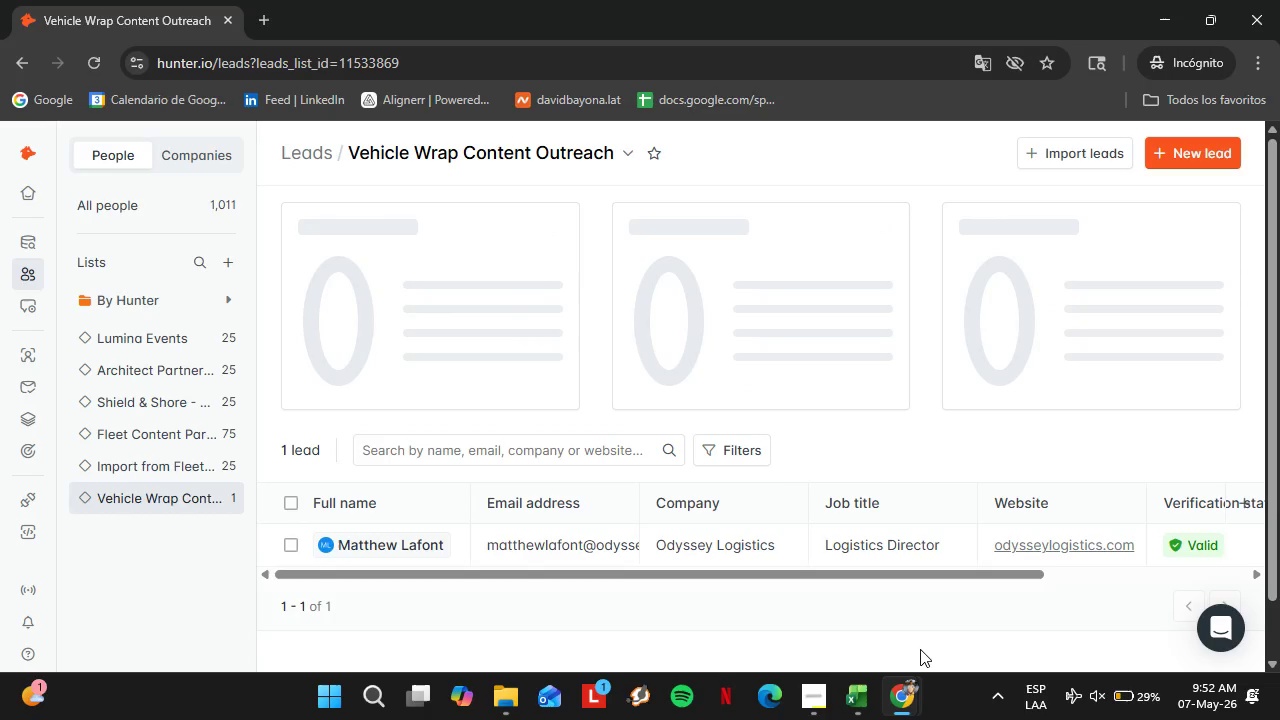 
left_click_drag(start_coordinate=[688, 588], to_coordinate=[992, 596])
 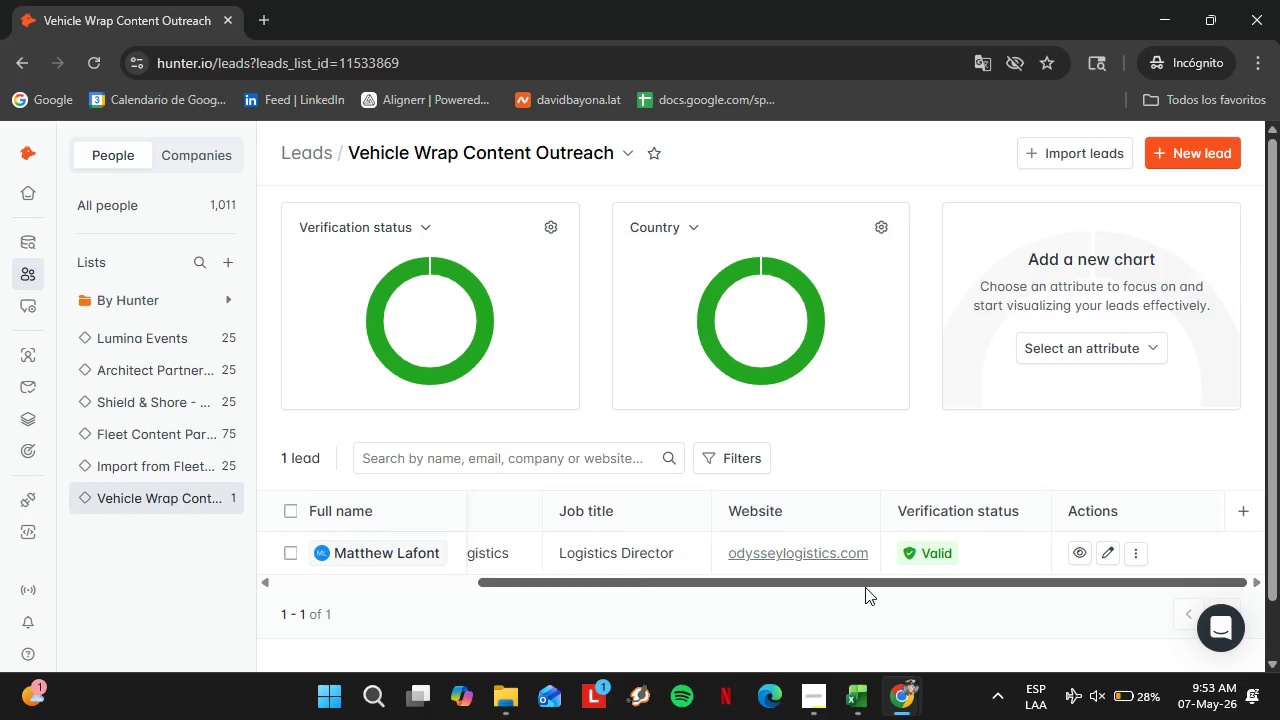 
wait(58.86)
 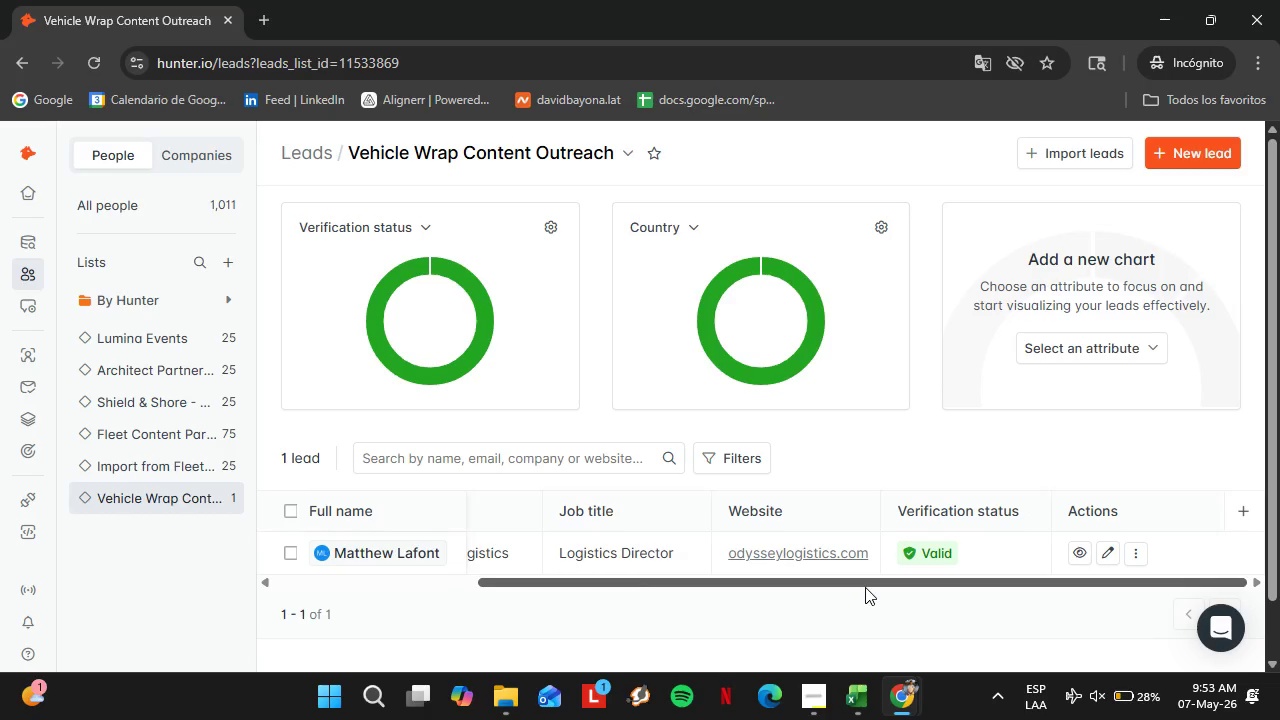 
left_click_drag(start_coordinate=[872, 578], to_coordinate=[430, 586])
 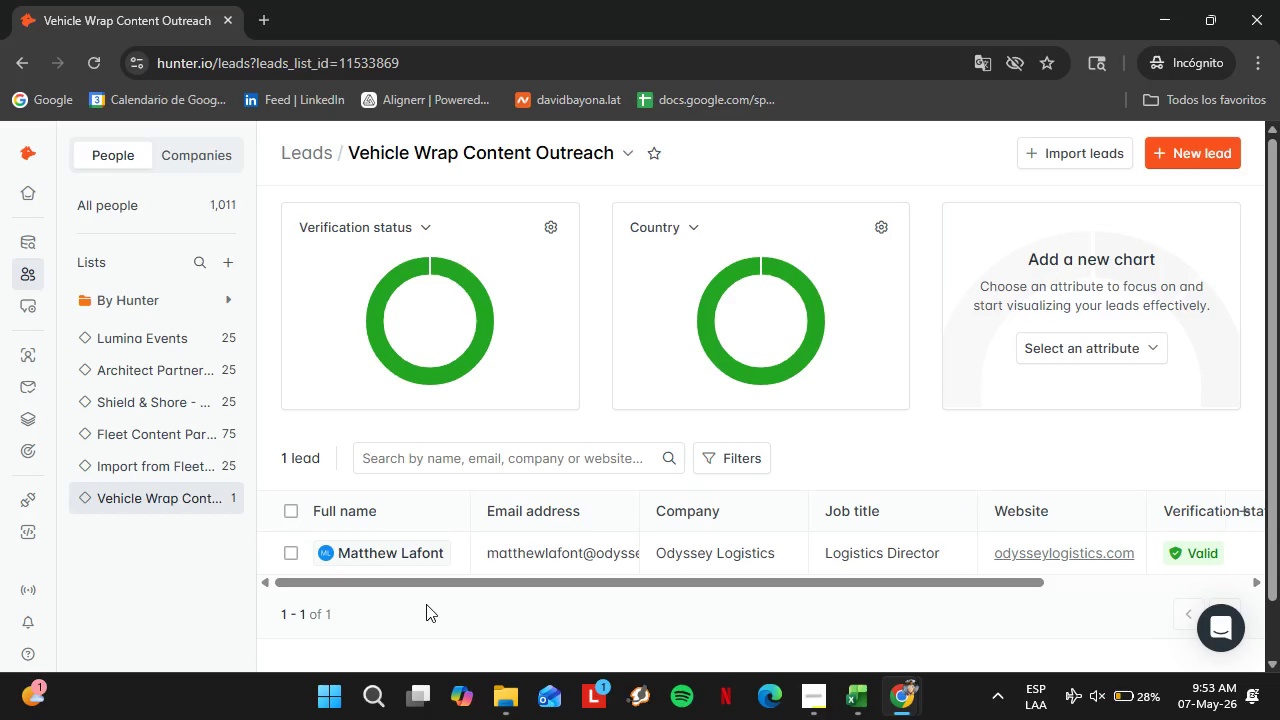 
left_click([426, 604])
 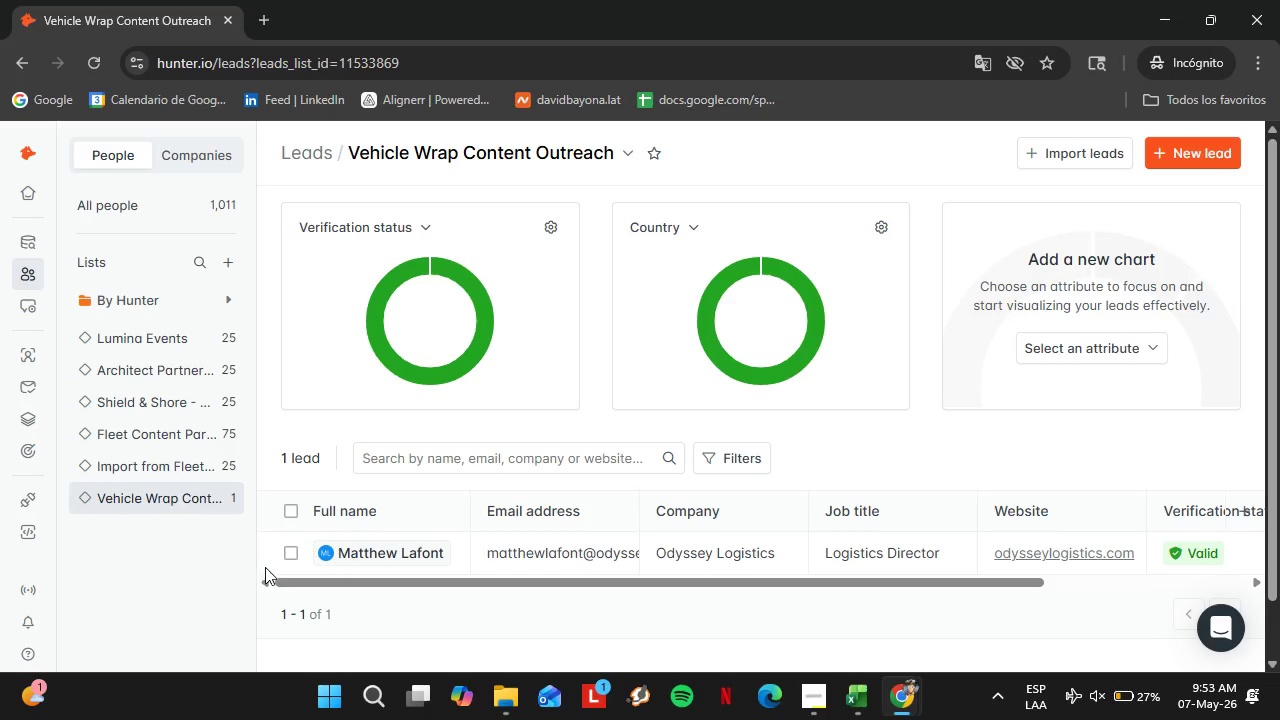 
wait(36.89)
 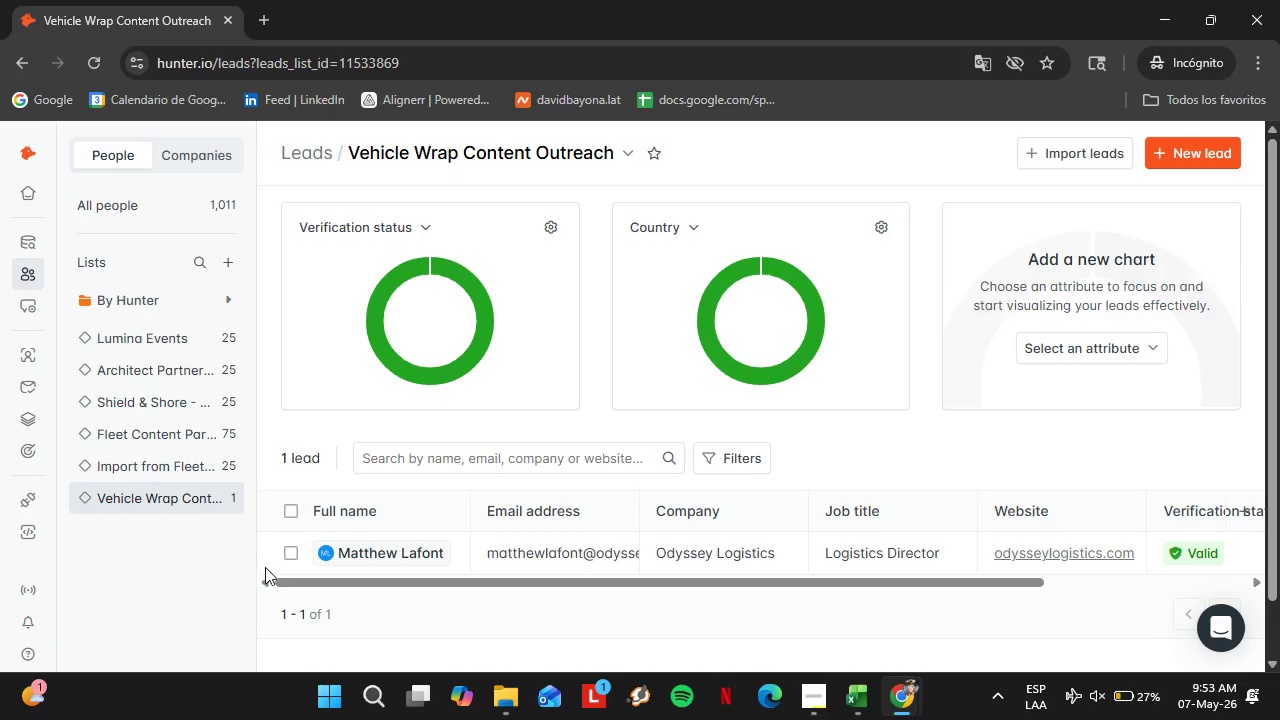 
left_click_drag(start_coordinate=[805, 582], to_coordinate=[628, 576])
 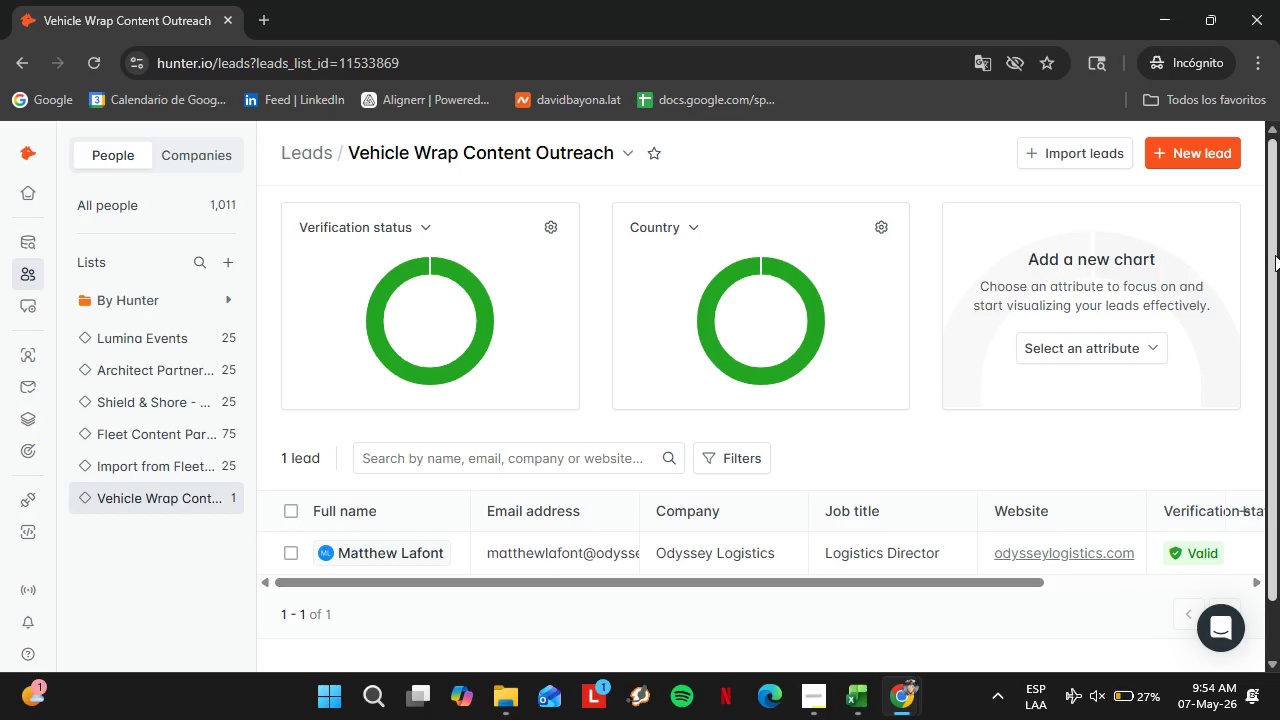 
wait(16.06)
 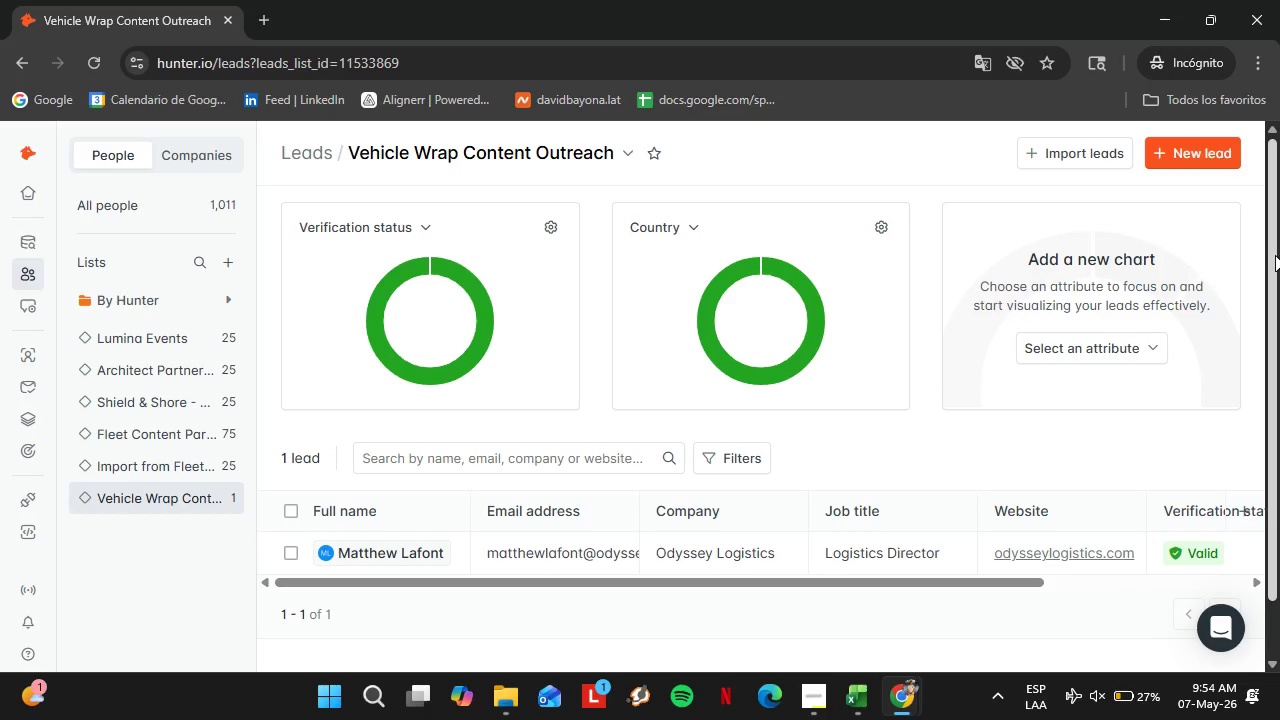 
left_click_drag(start_coordinate=[658, 583], to_coordinate=[309, 565])
 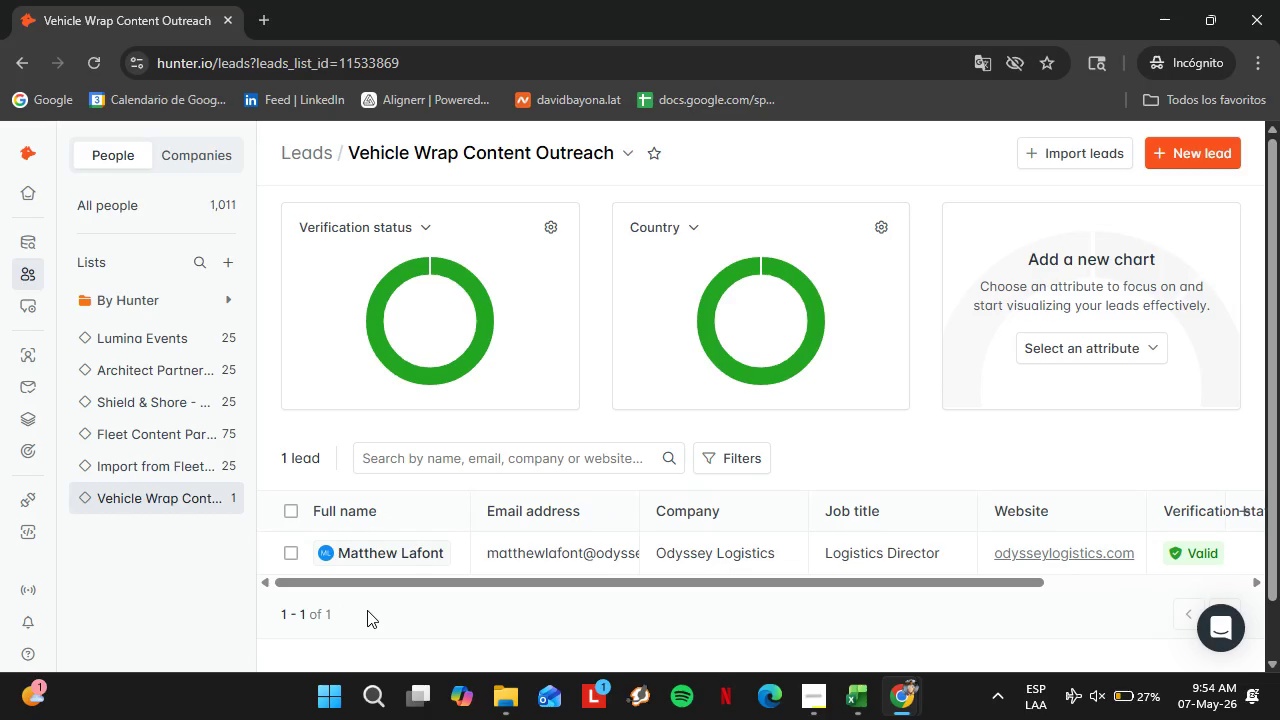 
wait(5.29)
 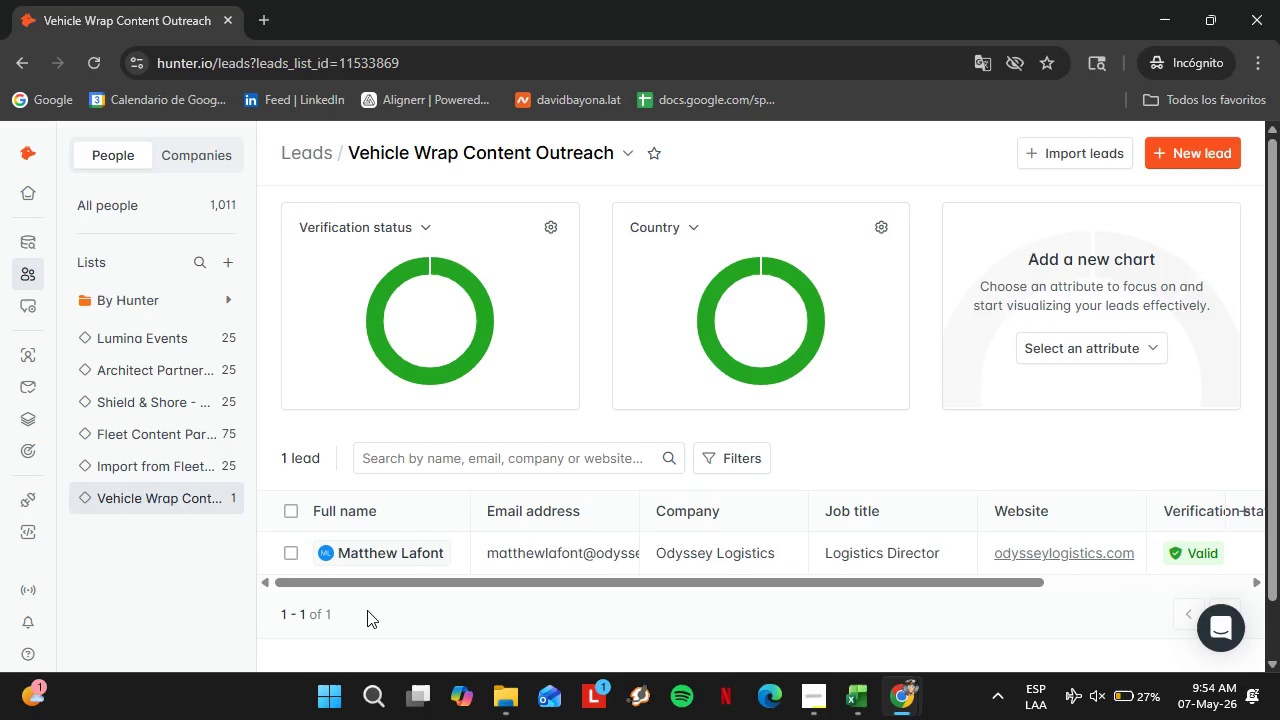 
mouse_move([466, 543])
 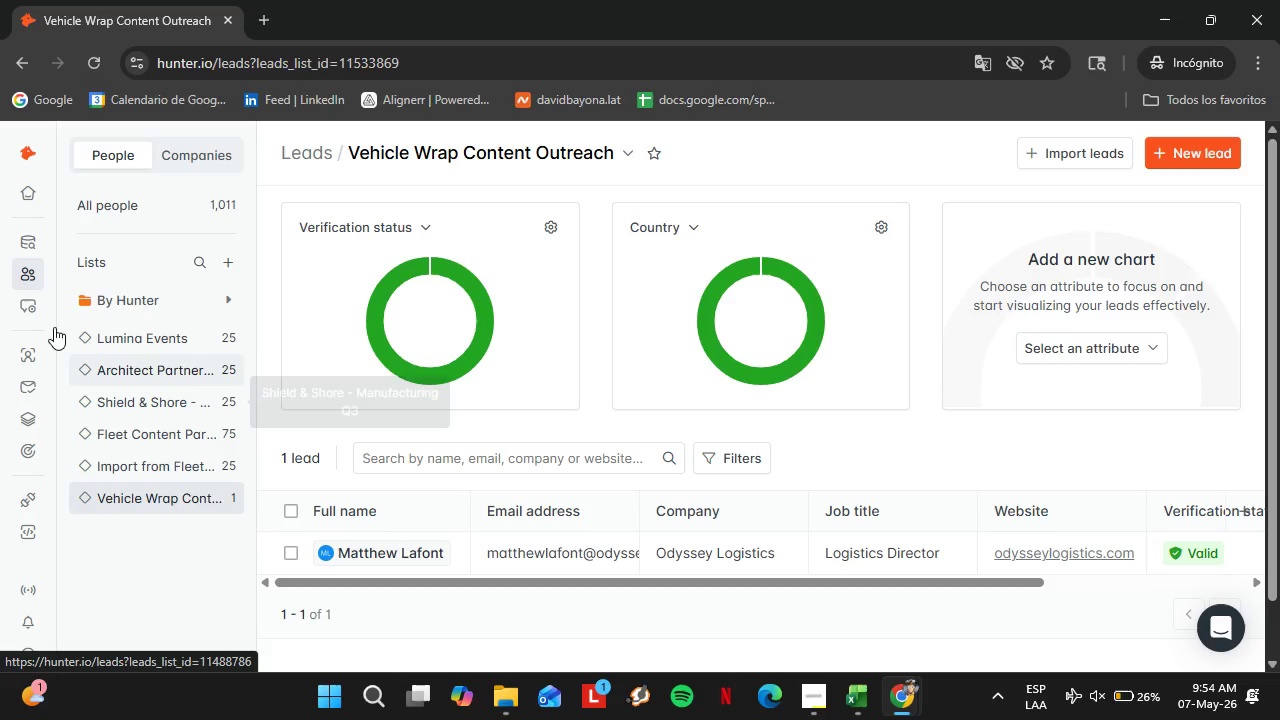 
mouse_move([153, 416])
 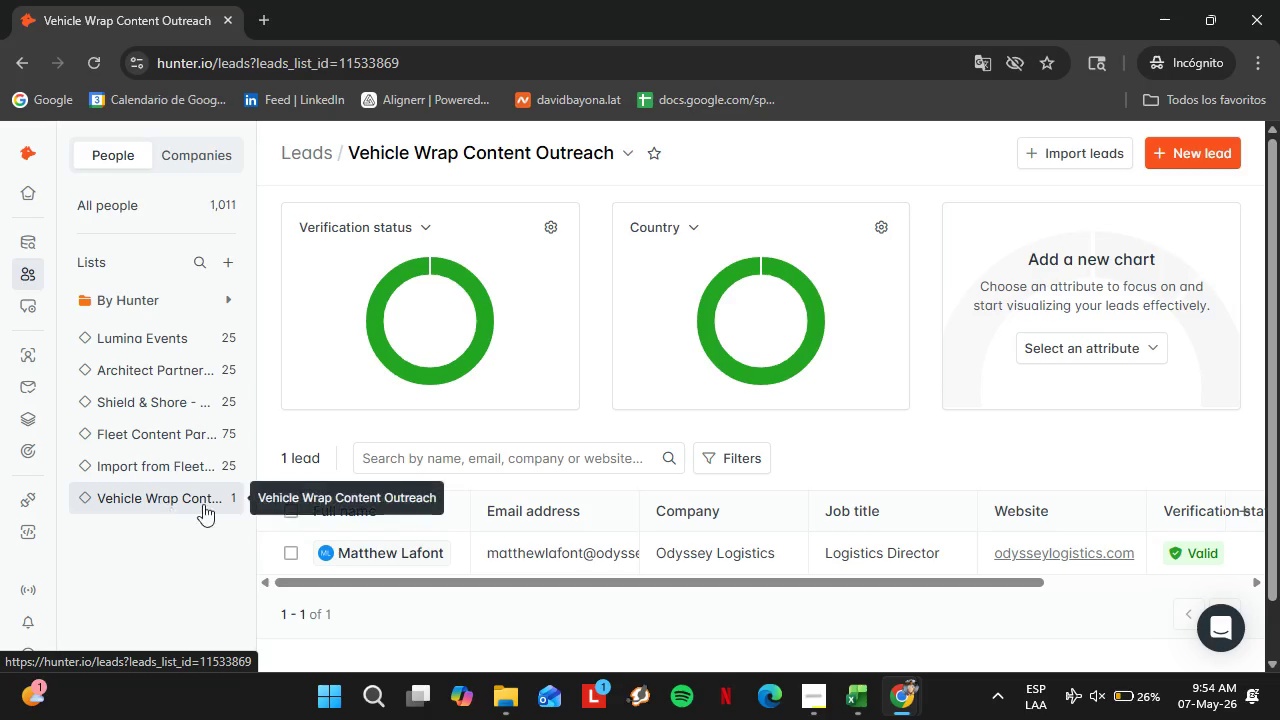 
left_click_drag(start_coordinate=[409, 580], to_coordinate=[773, 589])
 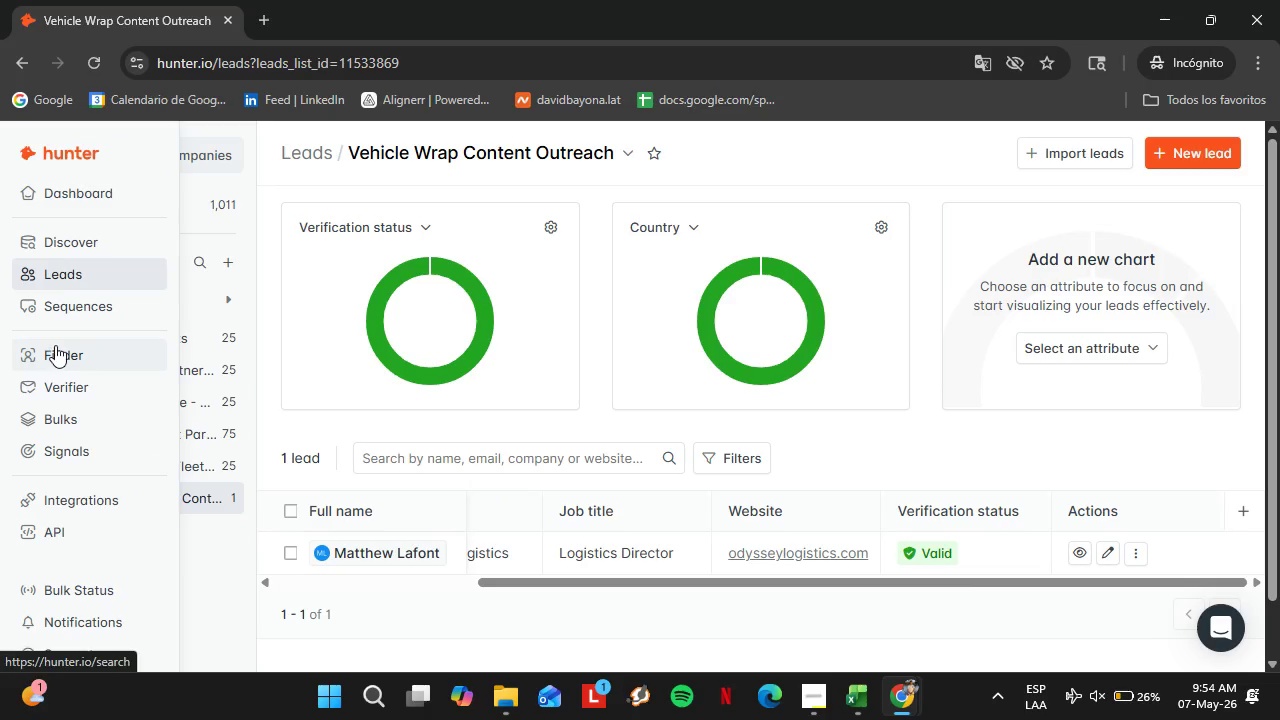 
left_click([56, 345])
 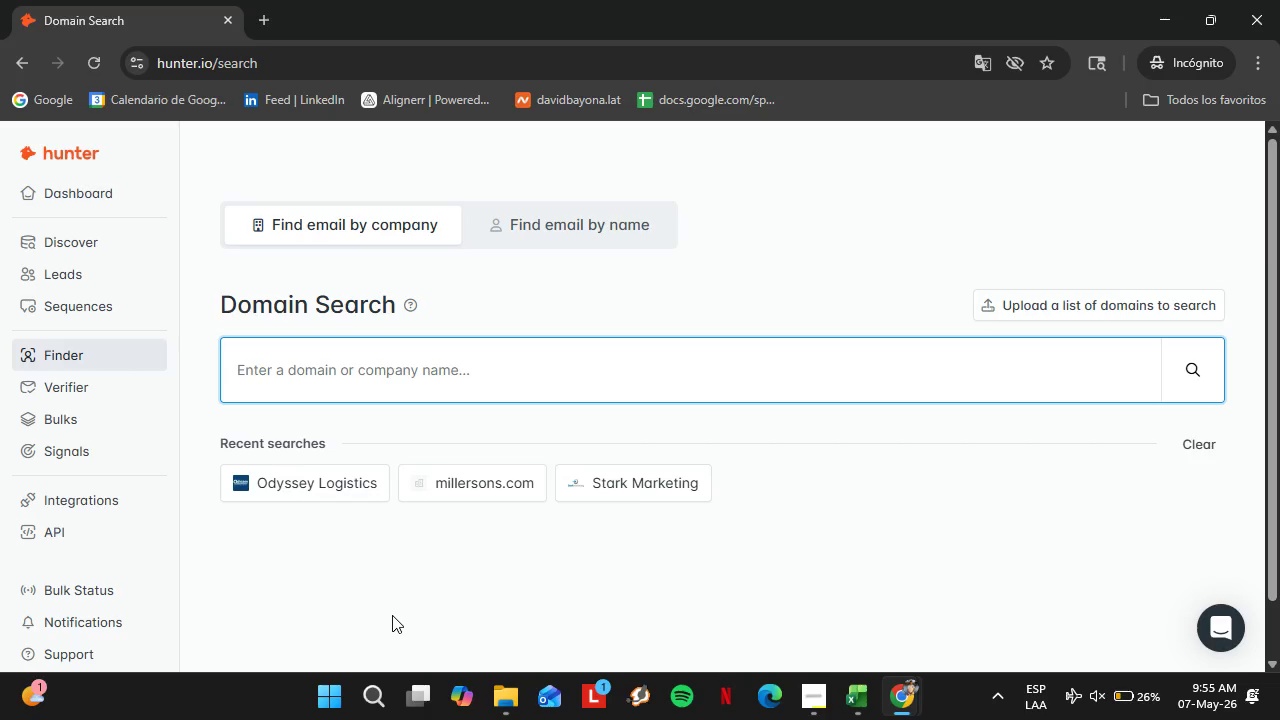 
wait(22.28)
 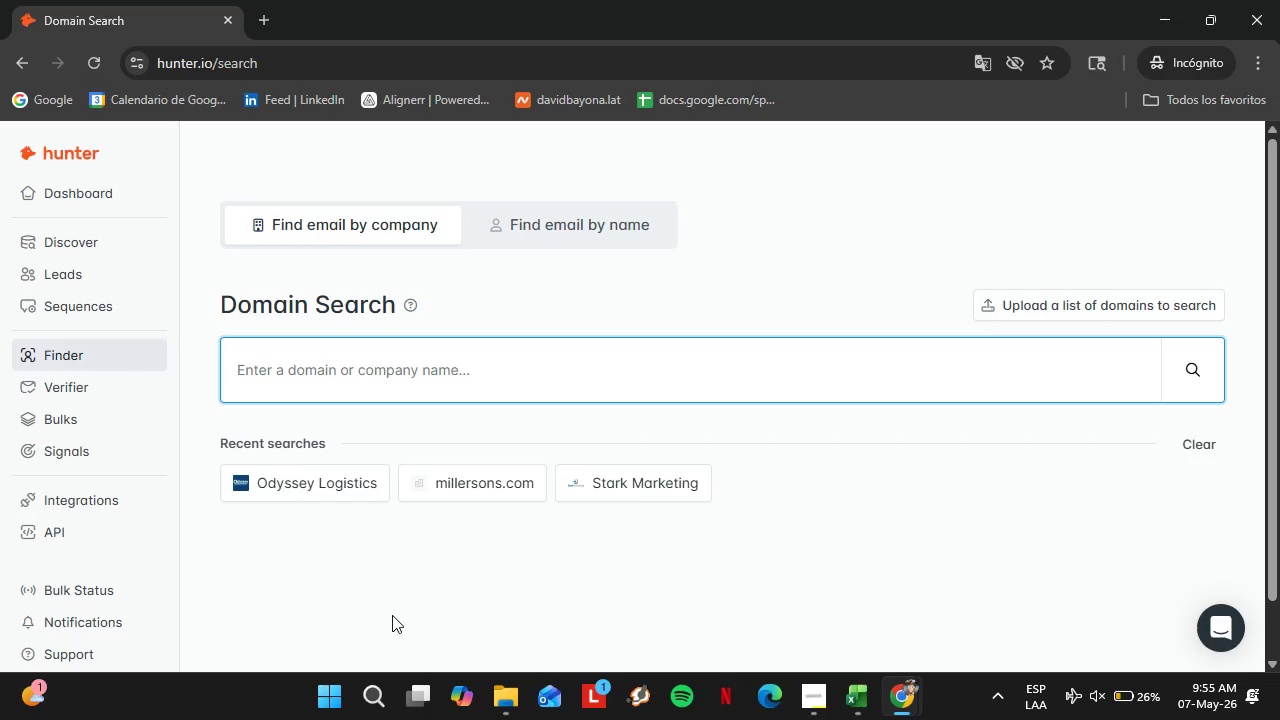 
type(xpressglobal.com)
 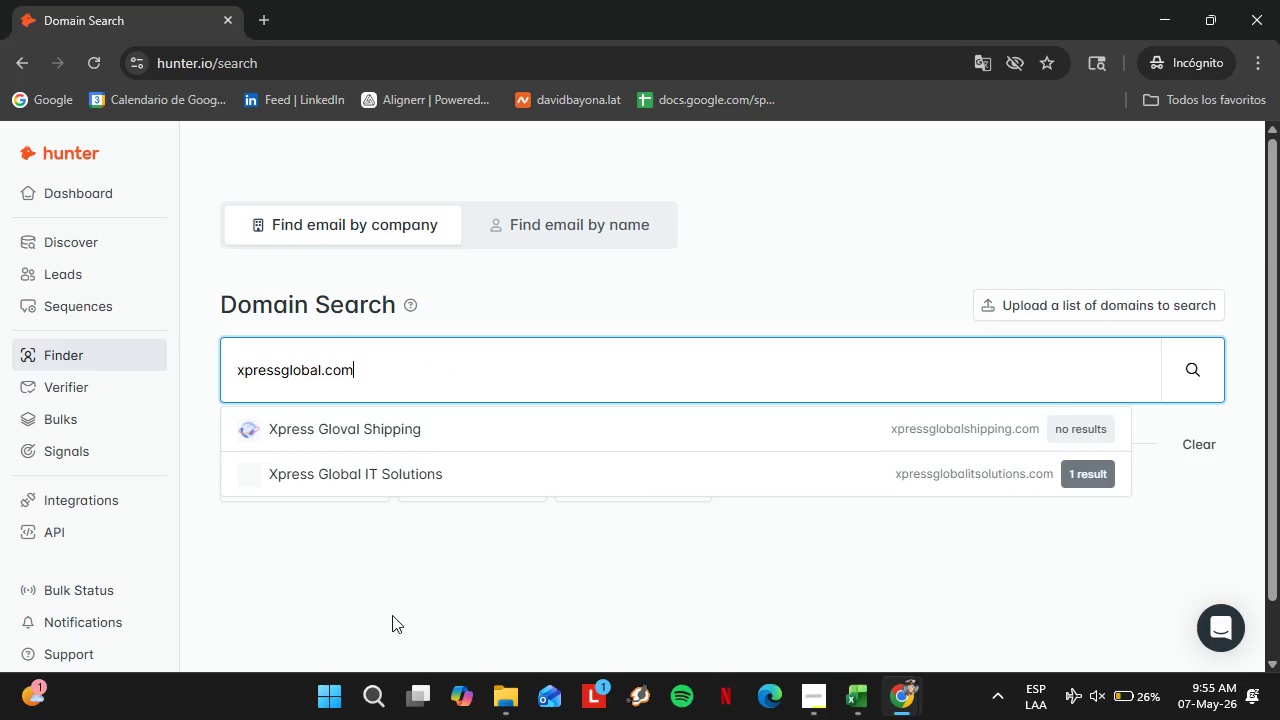 
key(Enter)
 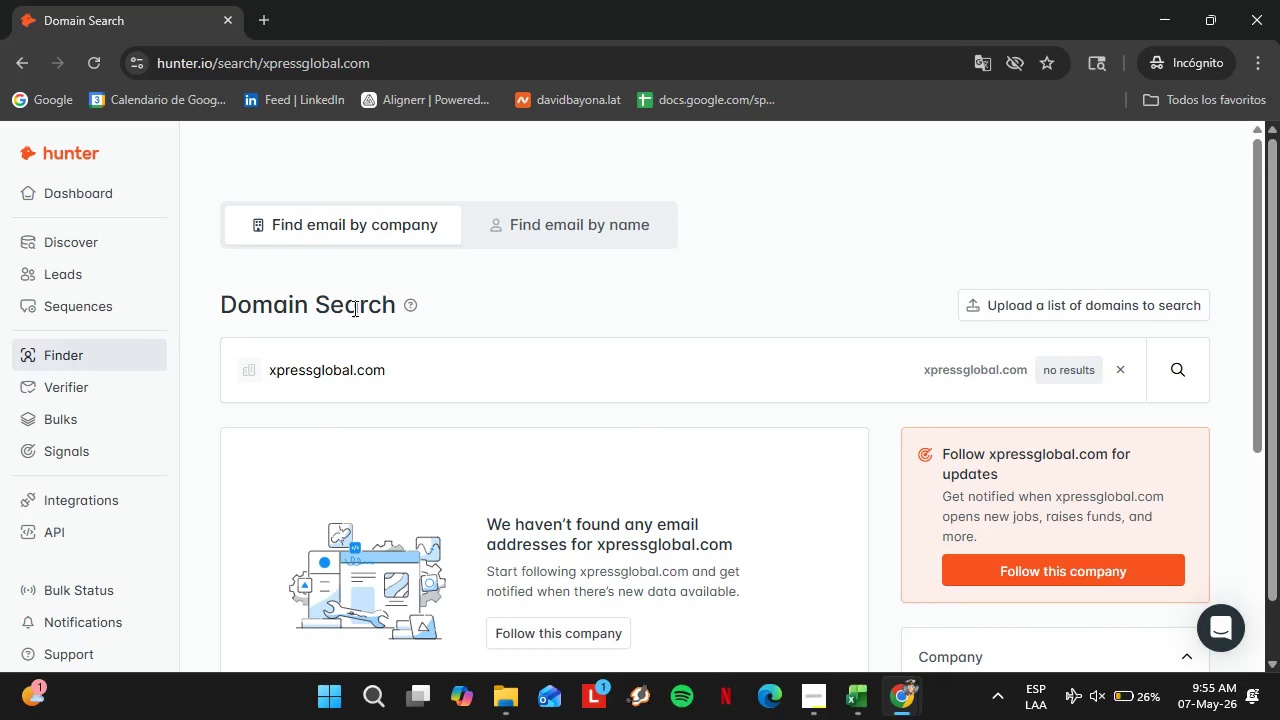 
double_click([399, 366])
 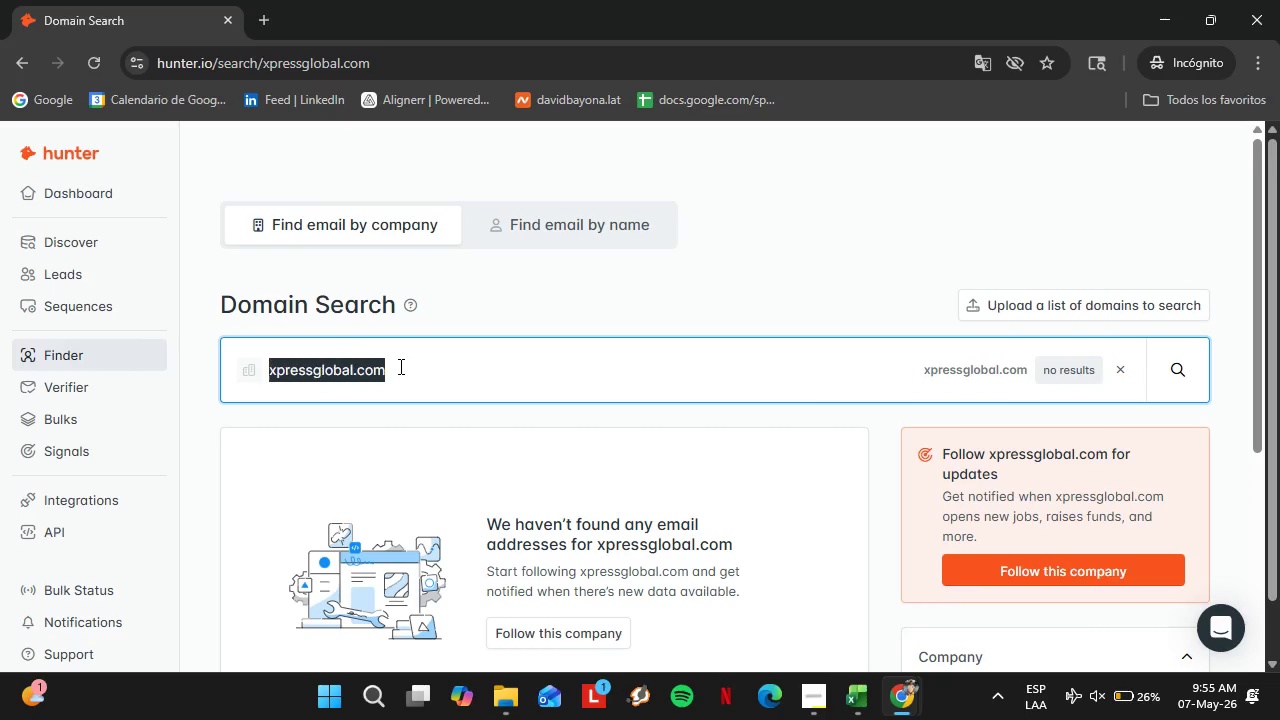 
triple_click([399, 366])
 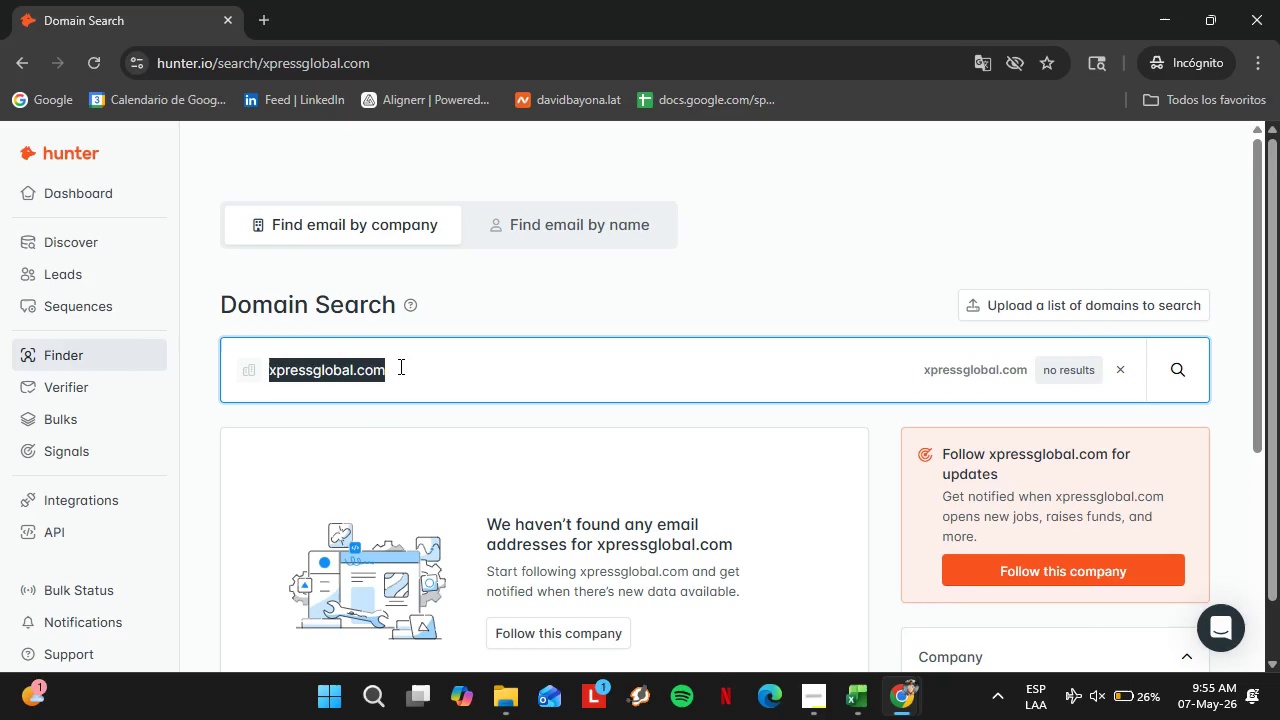 
type(dayross.com)
 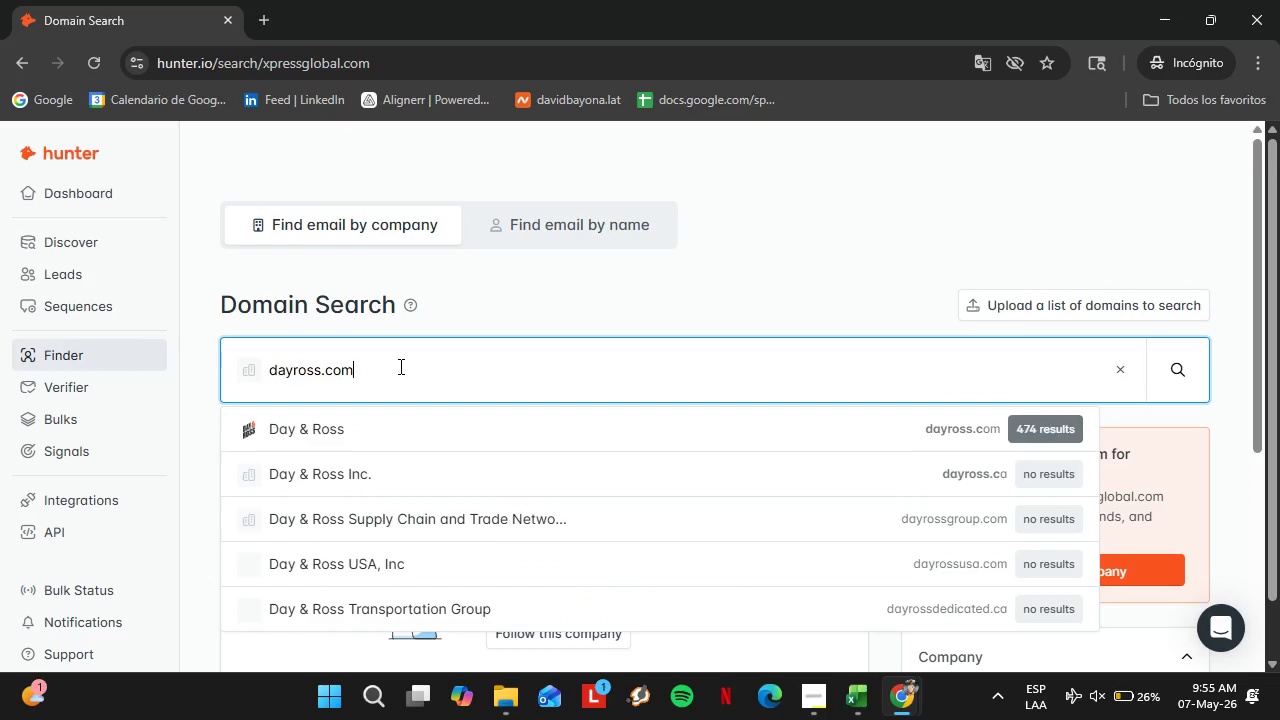 
key(Enter)
 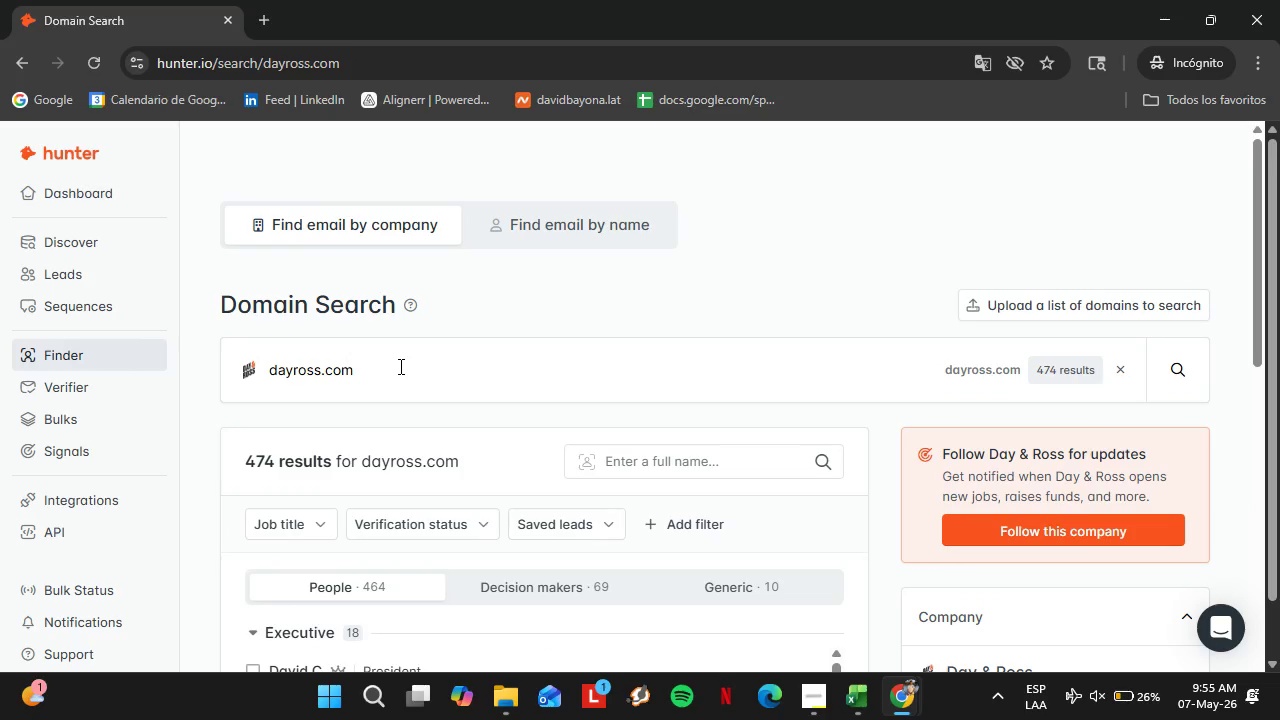 
wait(10.52)
 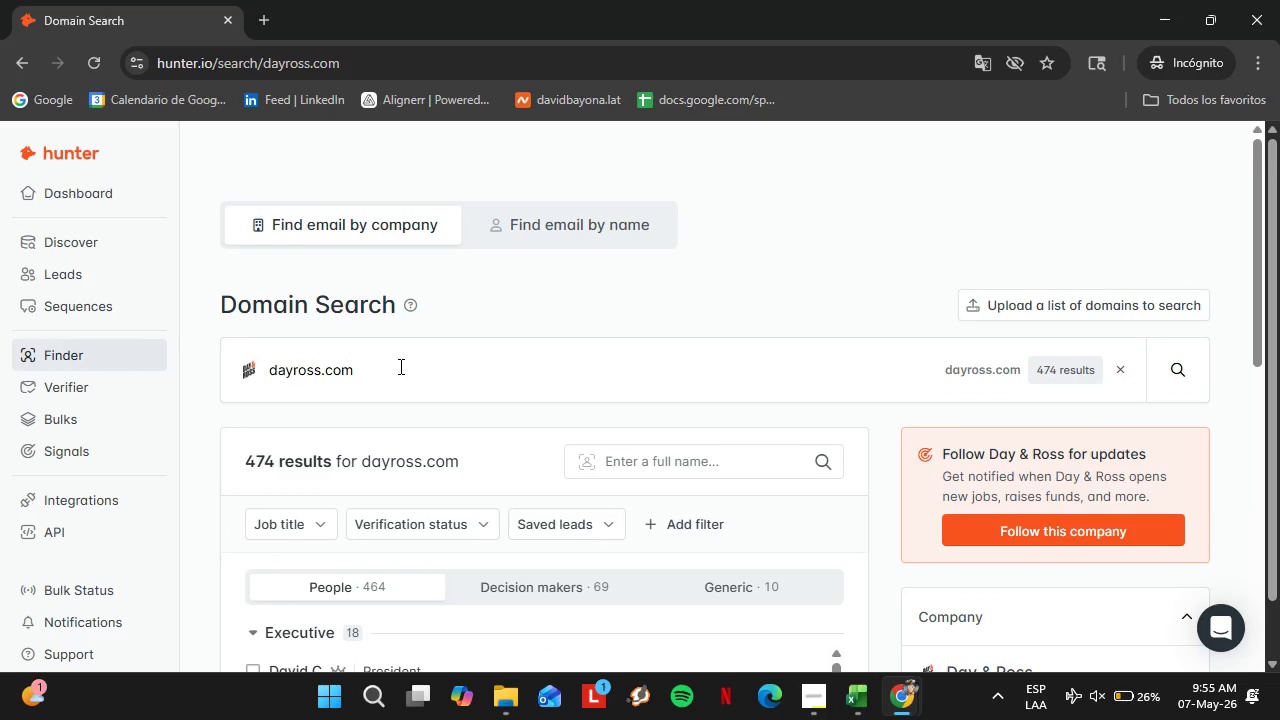 
scroll: coordinate [288, 439], scroll_direction: down, amount: 3.0
 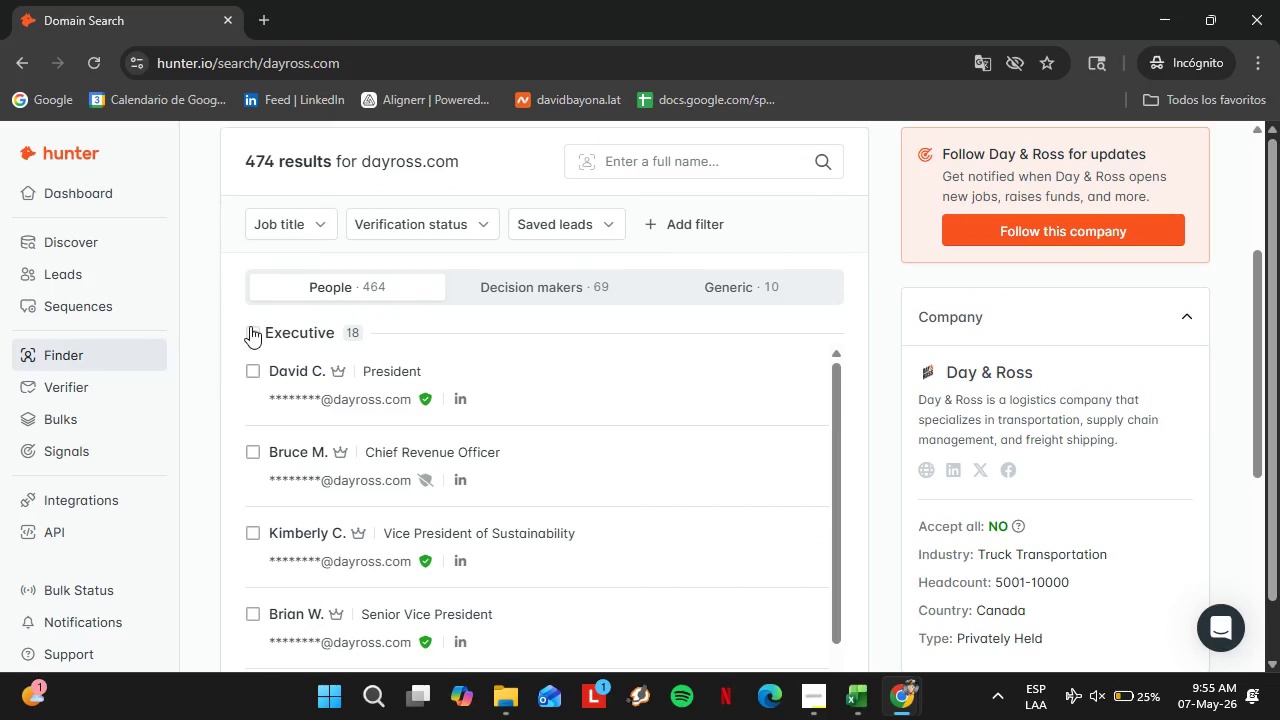 
left_click([250, 326])
 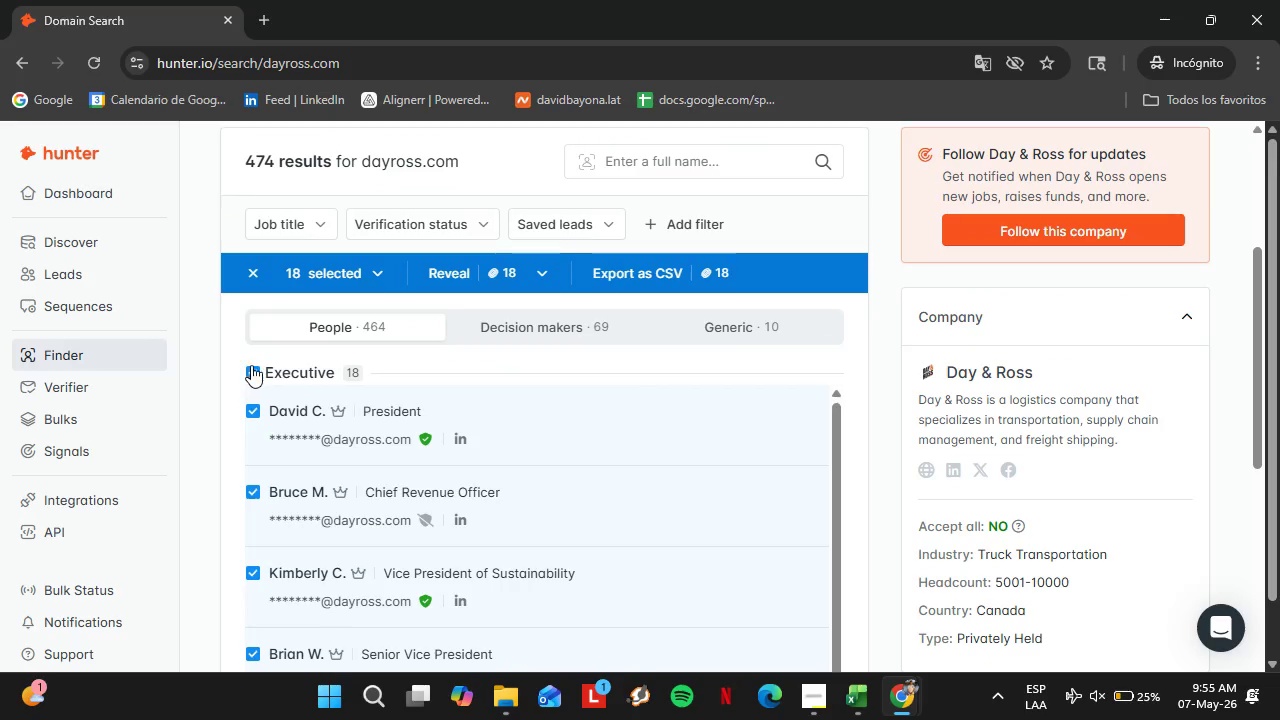 
left_click([254, 366])
 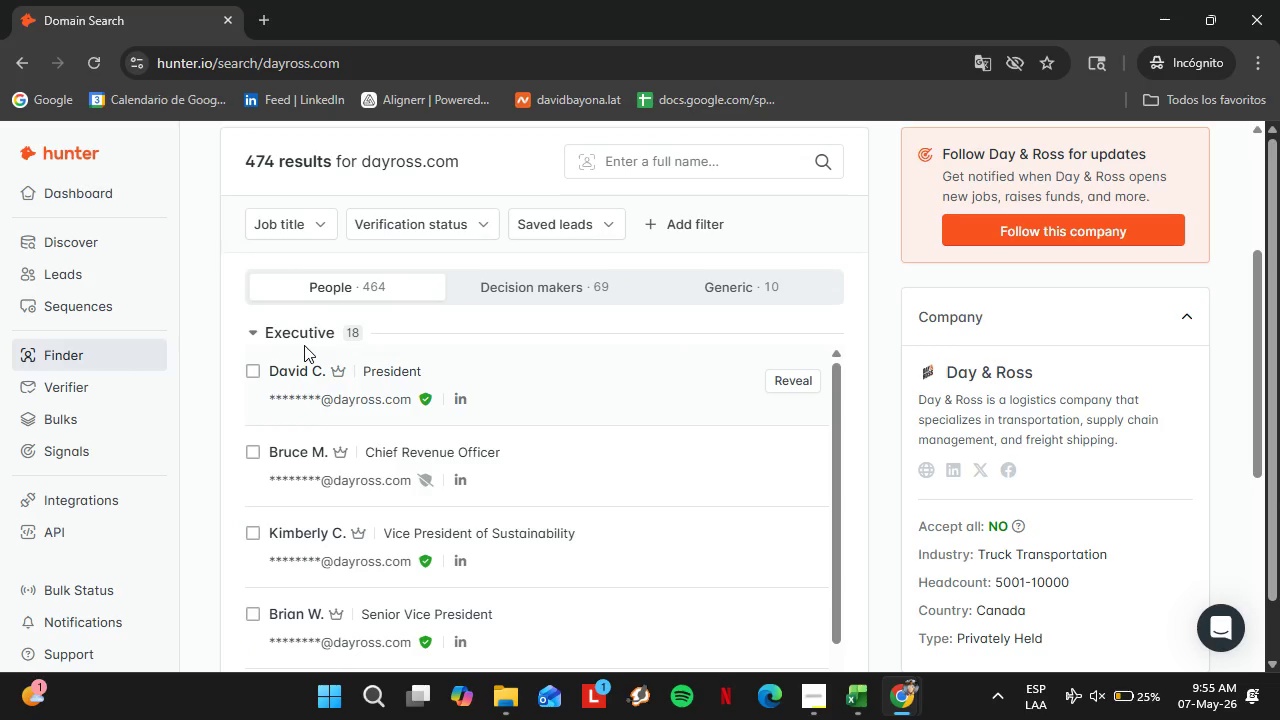 
wait(15.0)
 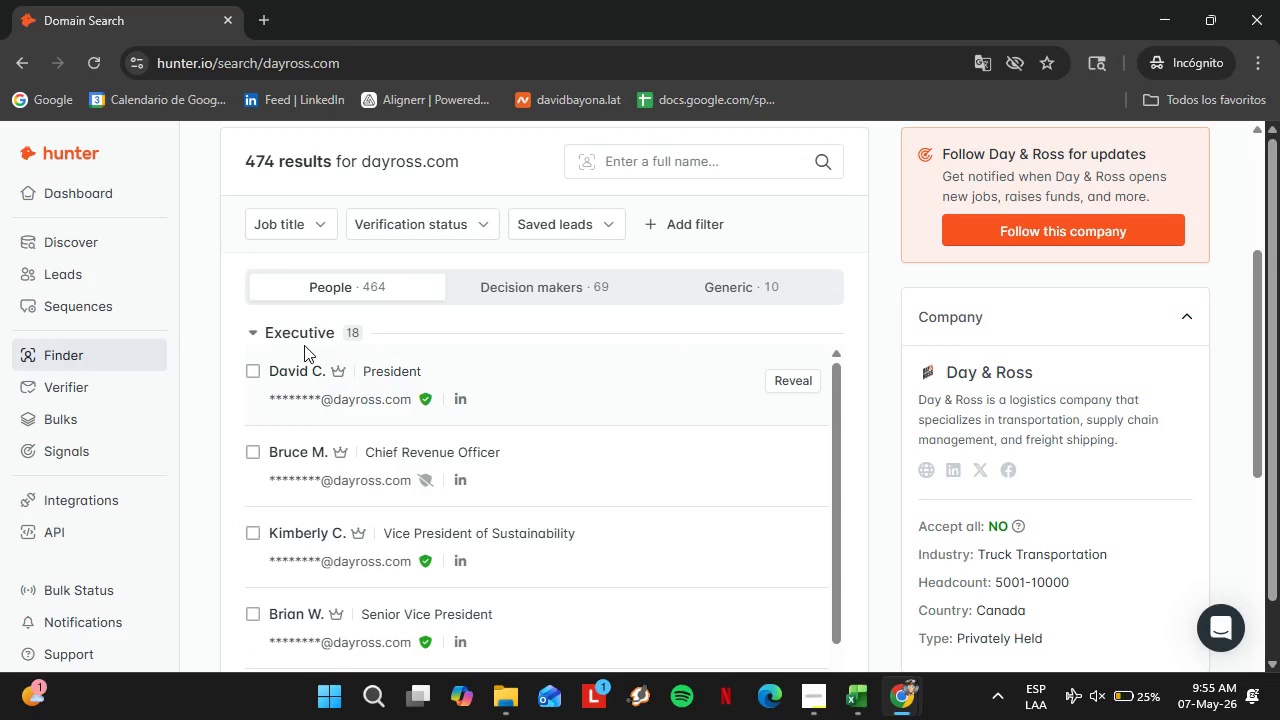 
left_click([292, 331])
 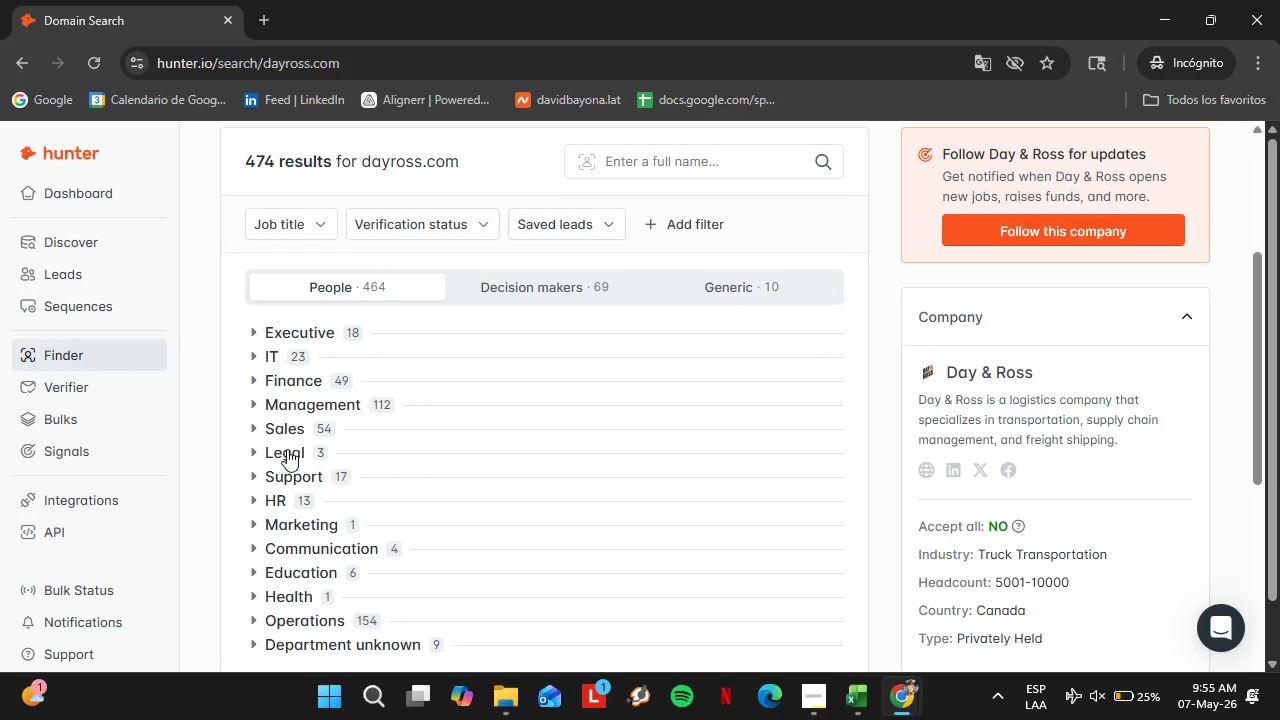 
scroll: coordinate [287, 449], scroll_direction: down, amount: 1.0
 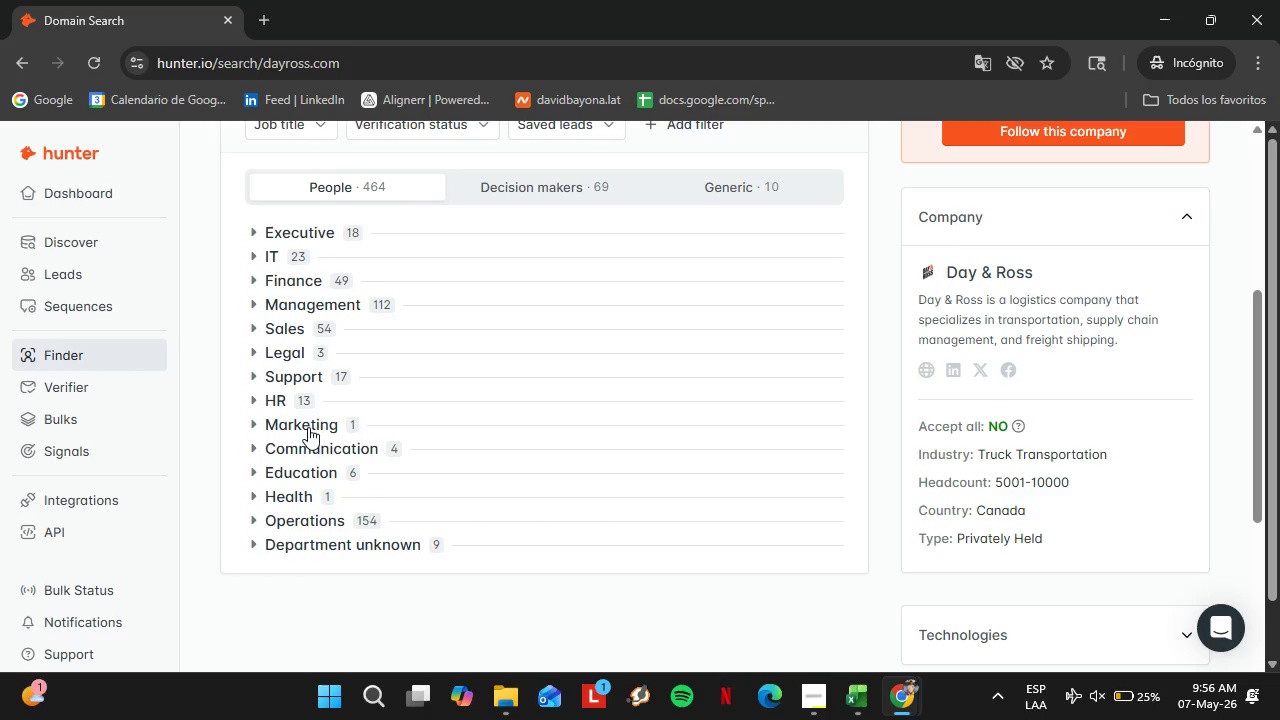 
wait(7.39)
 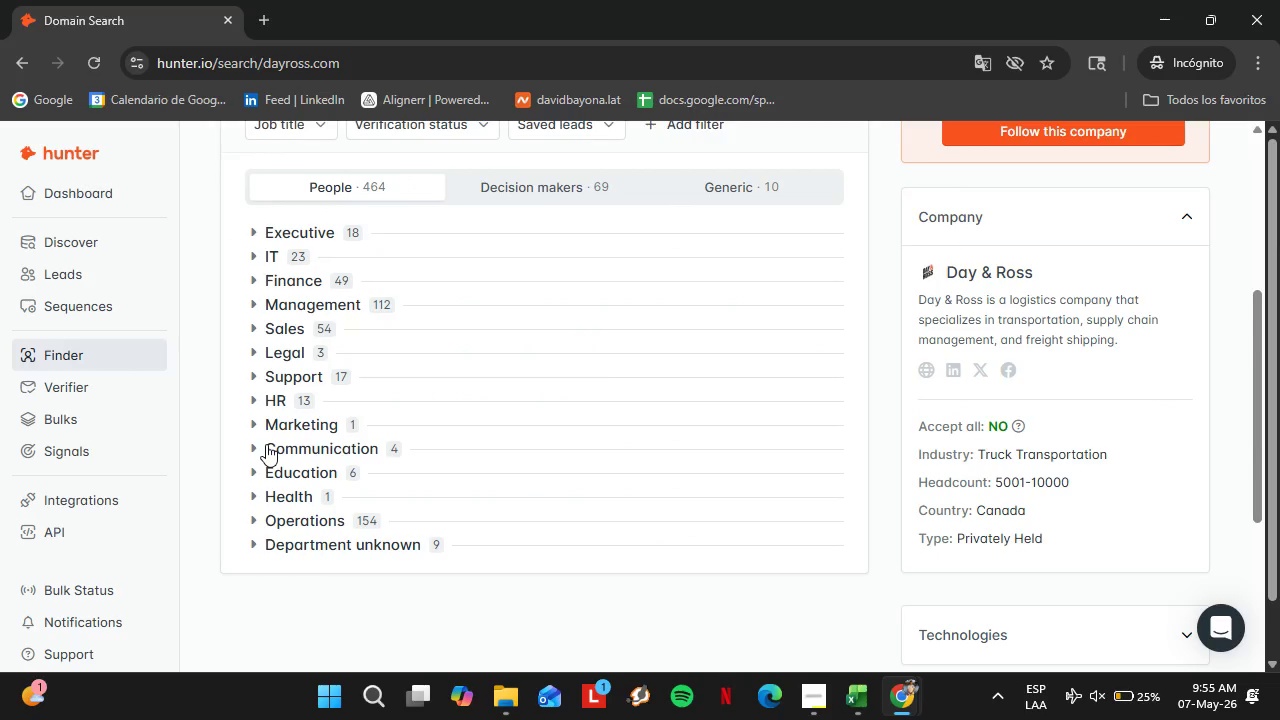 
left_click([333, 312])
 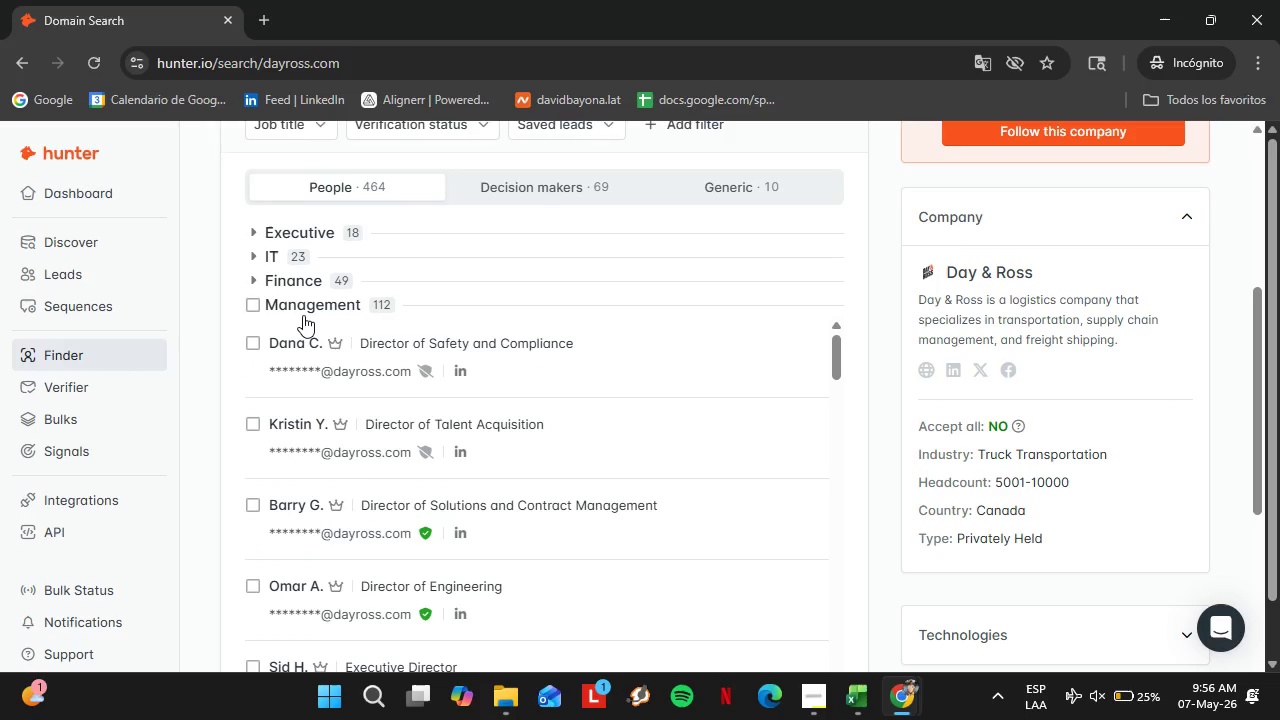 
wait(14.05)
 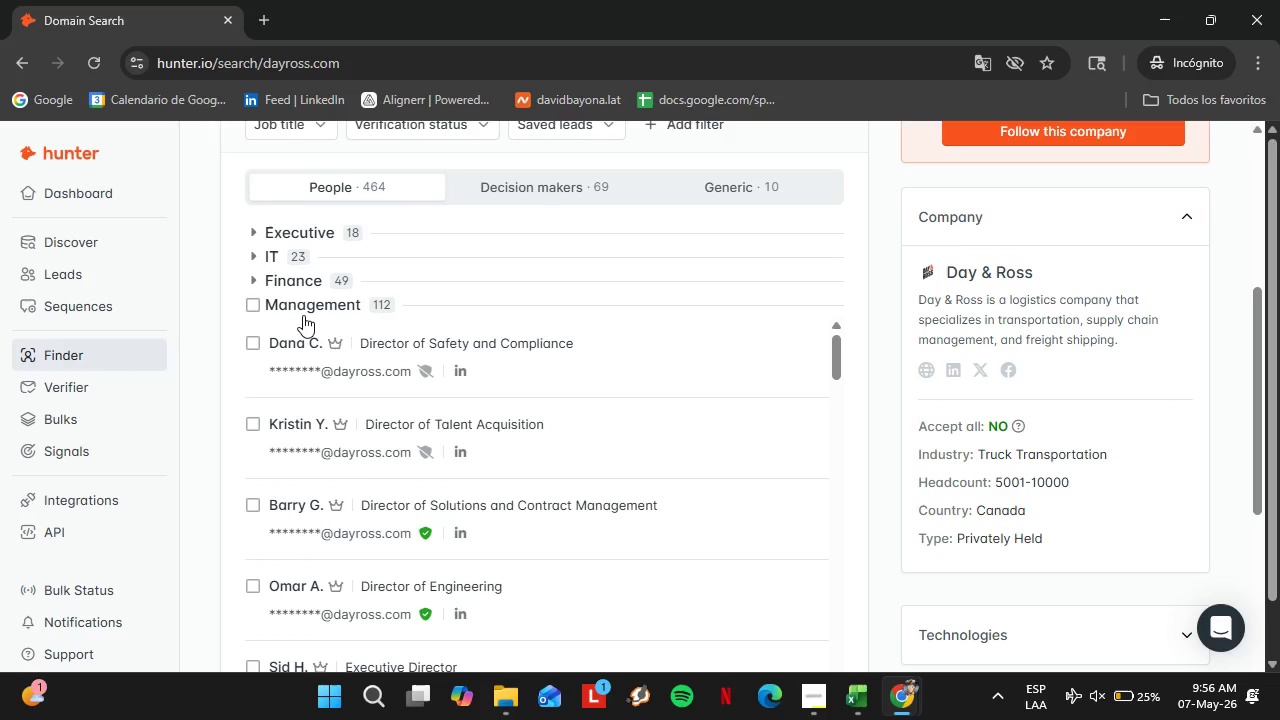 
left_click_drag(start_coordinate=[840, 367], to_coordinate=[835, 432])
 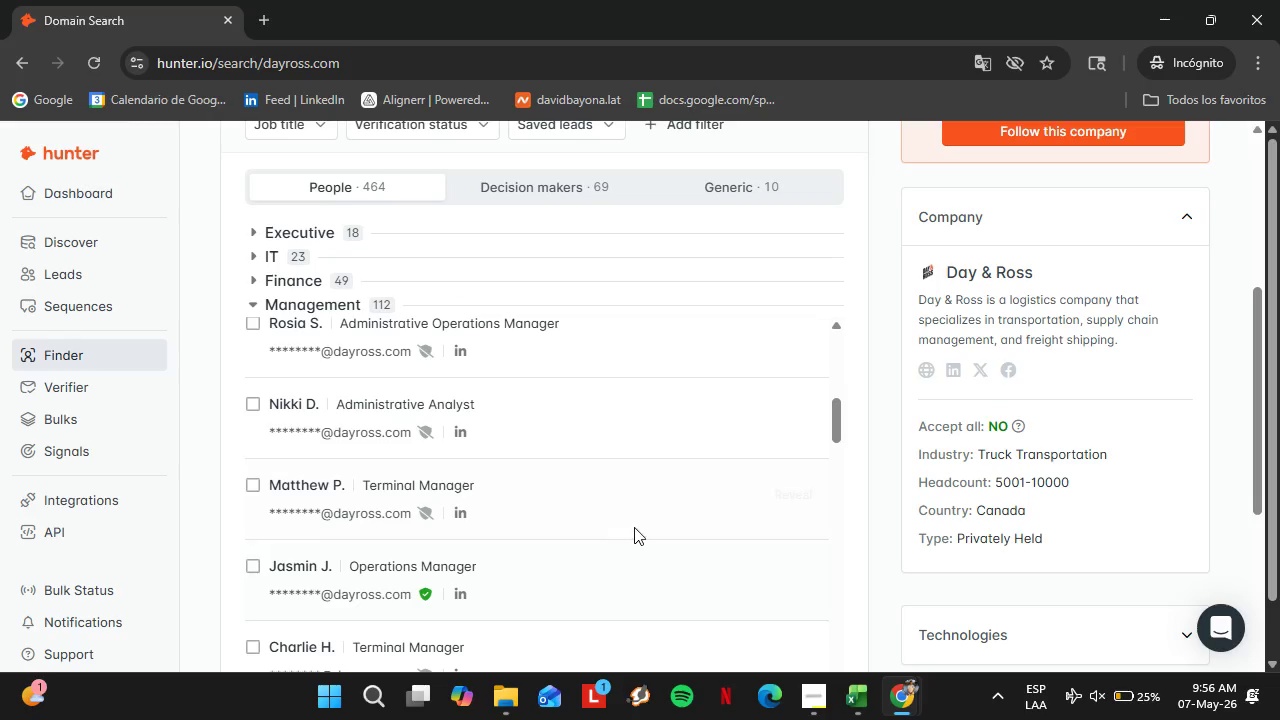 
wait(5.22)
 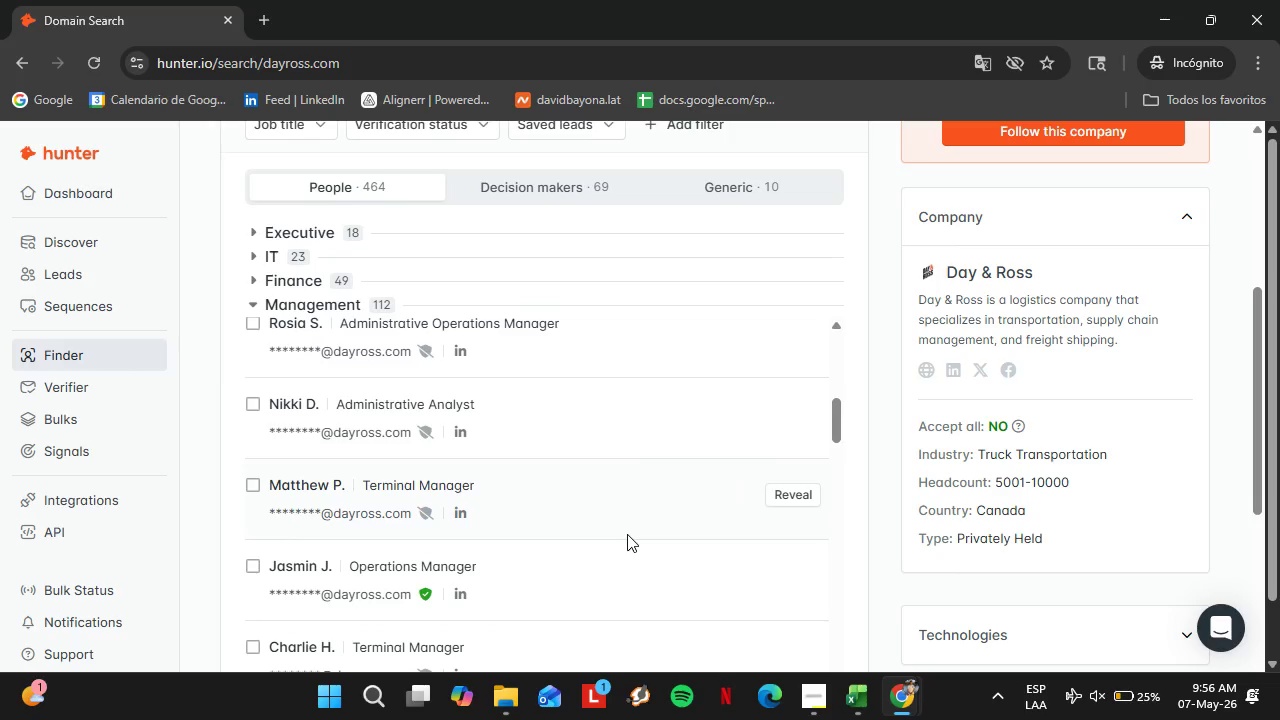 
left_click_drag(start_coordinate=[838, 434], to_coordinate=[848, 353])
 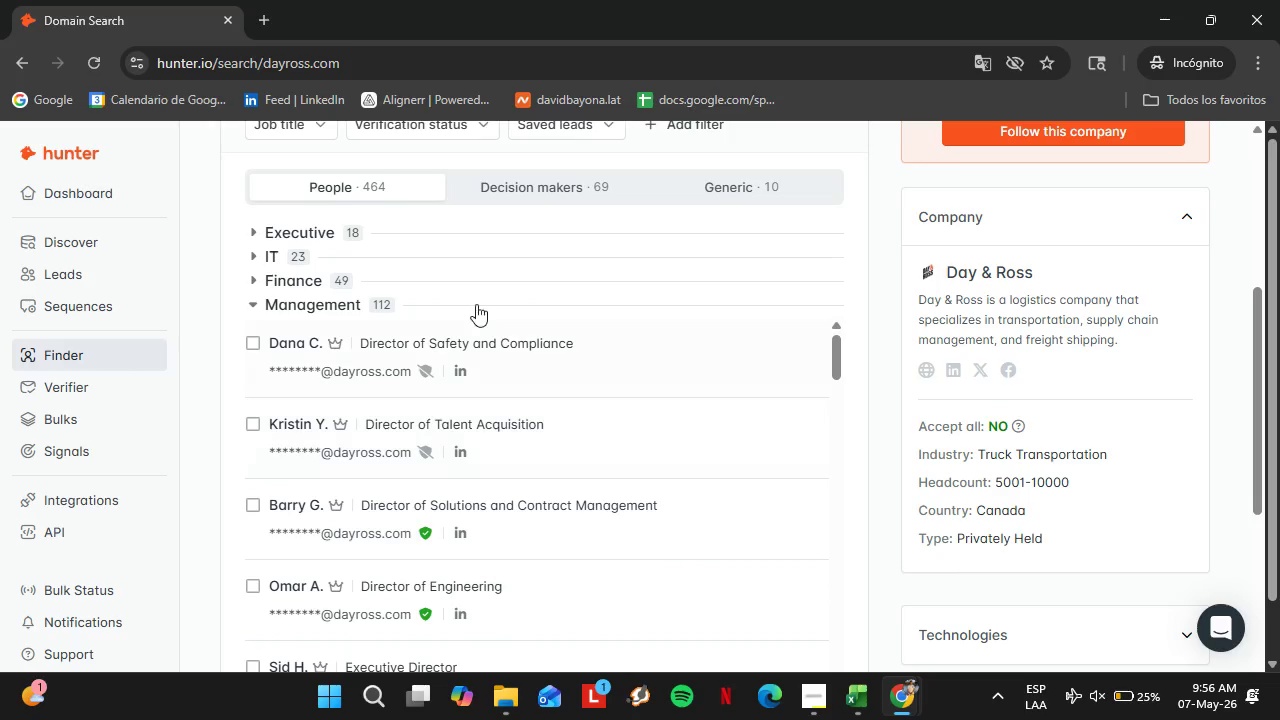 
left_click([305, 310])
 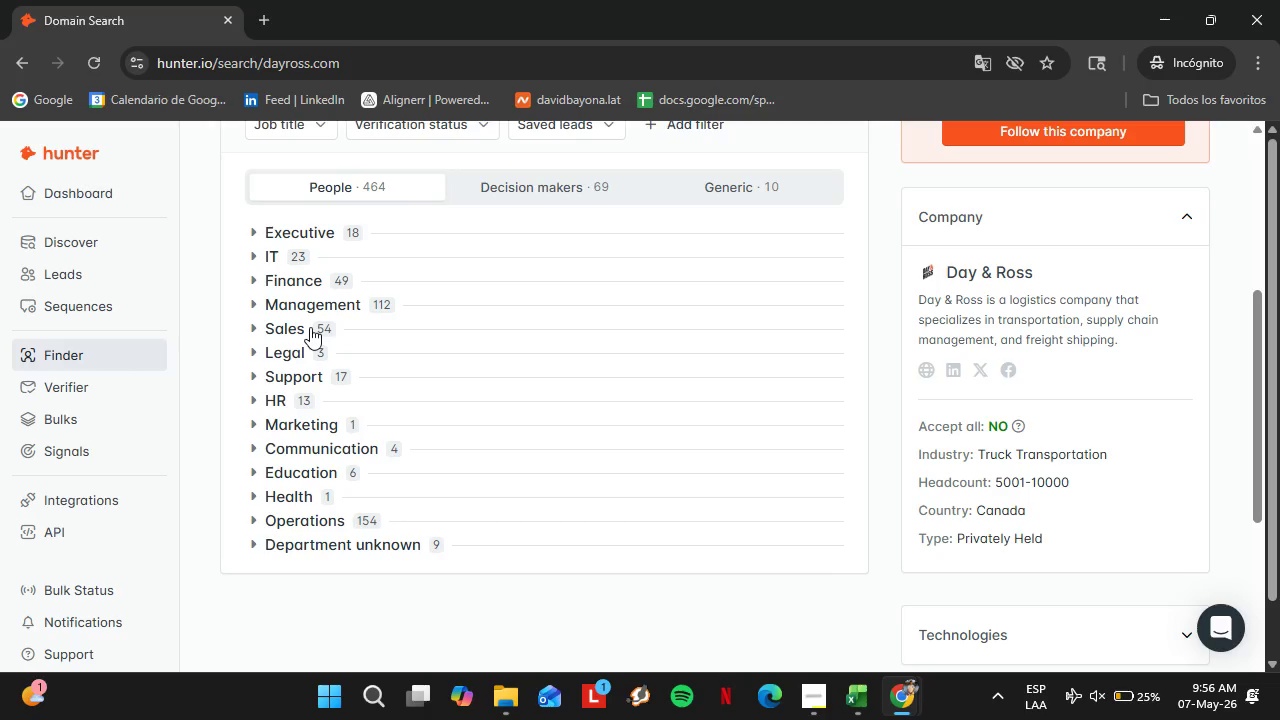 
wait(25.7)
 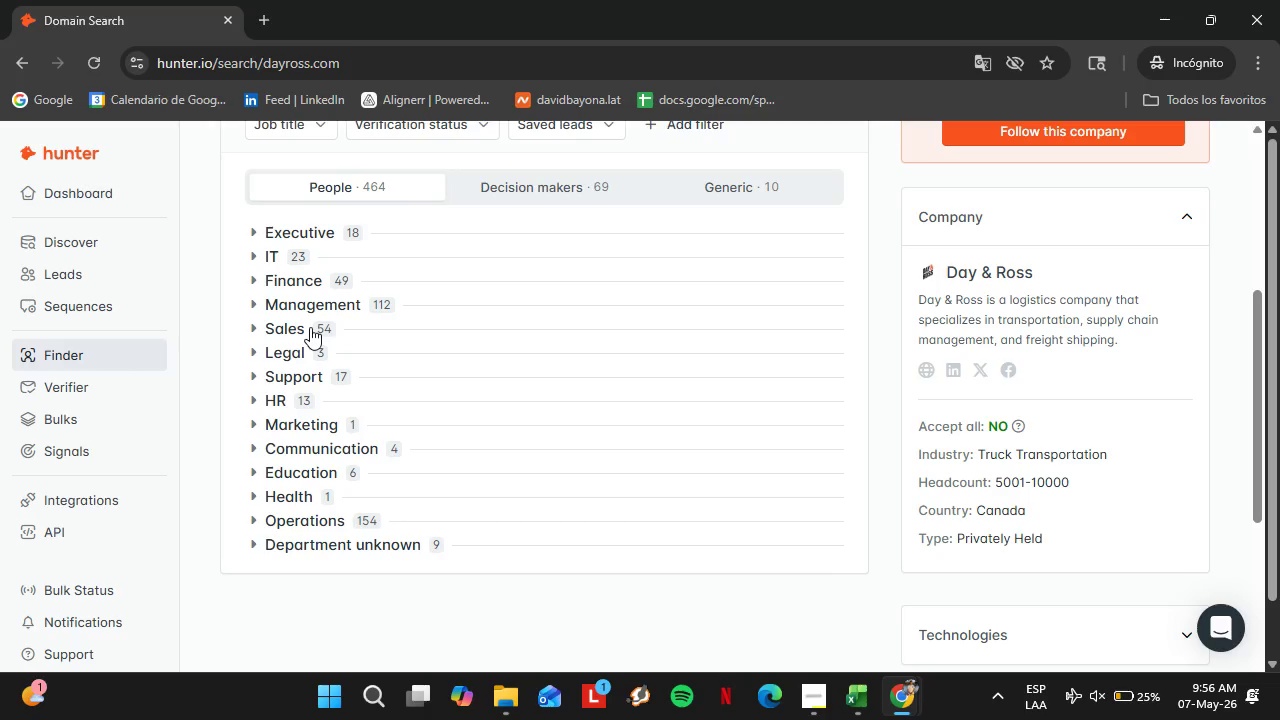 
left_click([291, 301])
 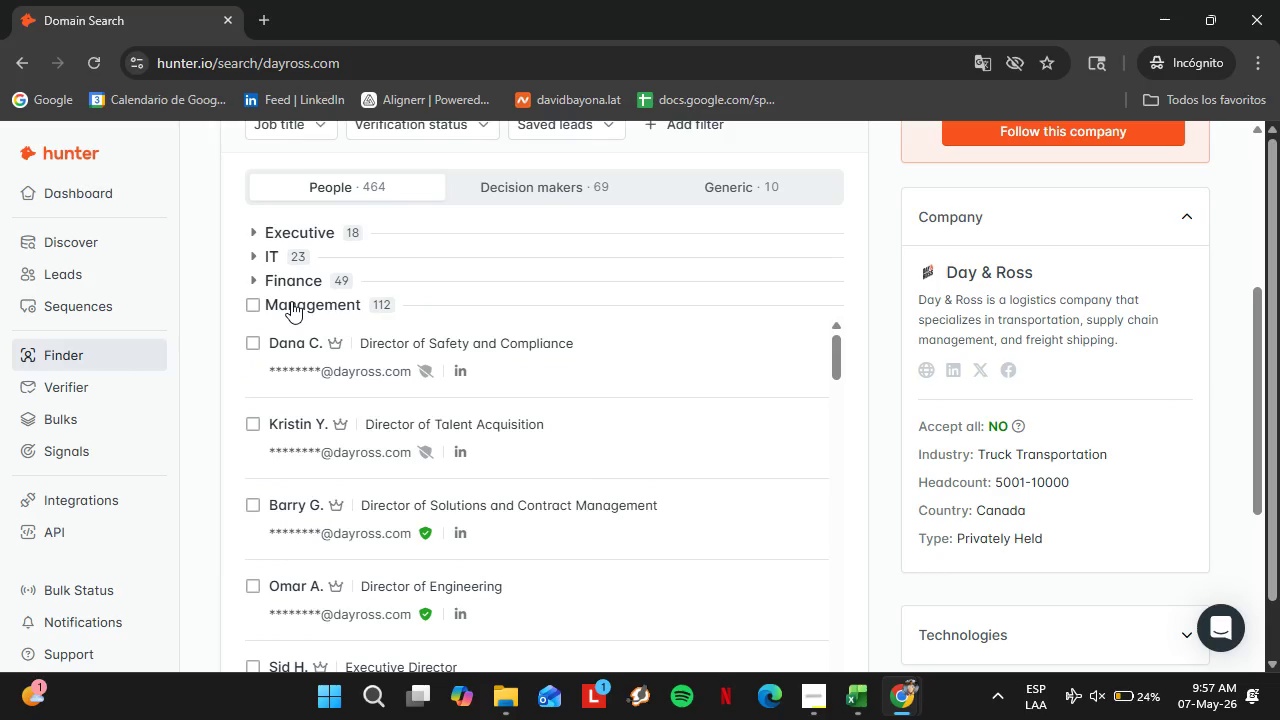 
wait(46.75)
 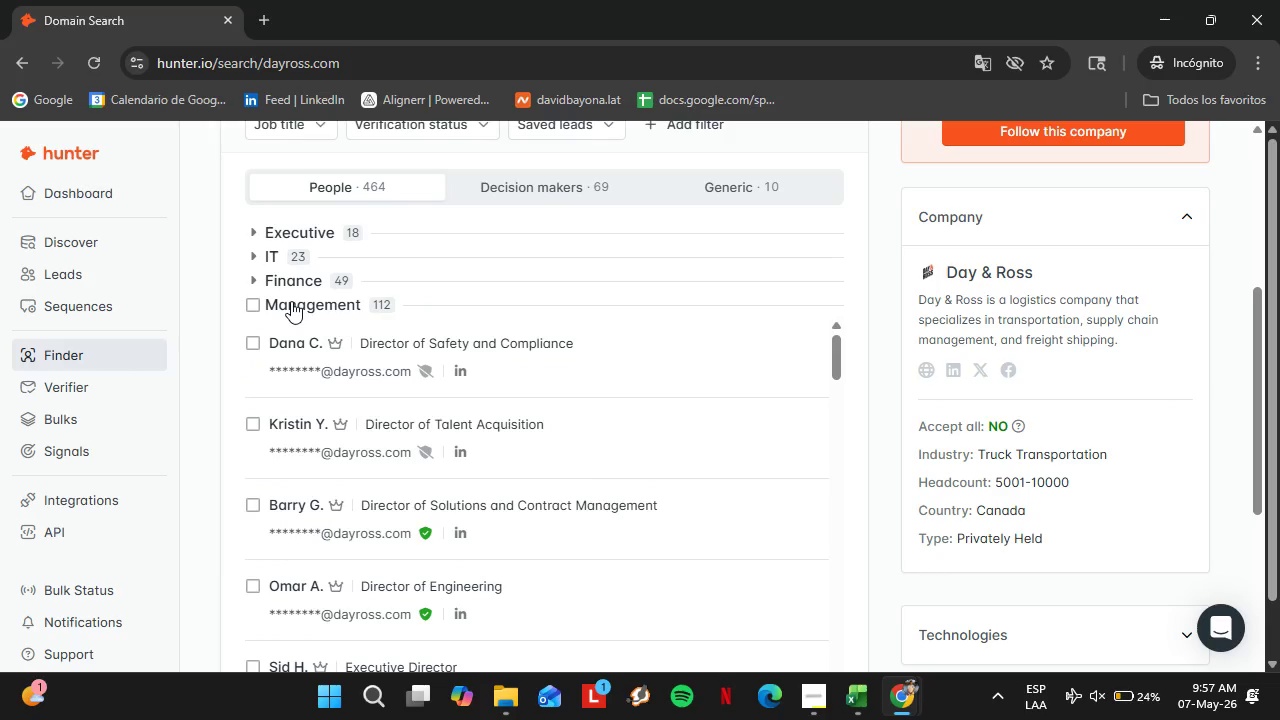 
left_click([327, 305])
 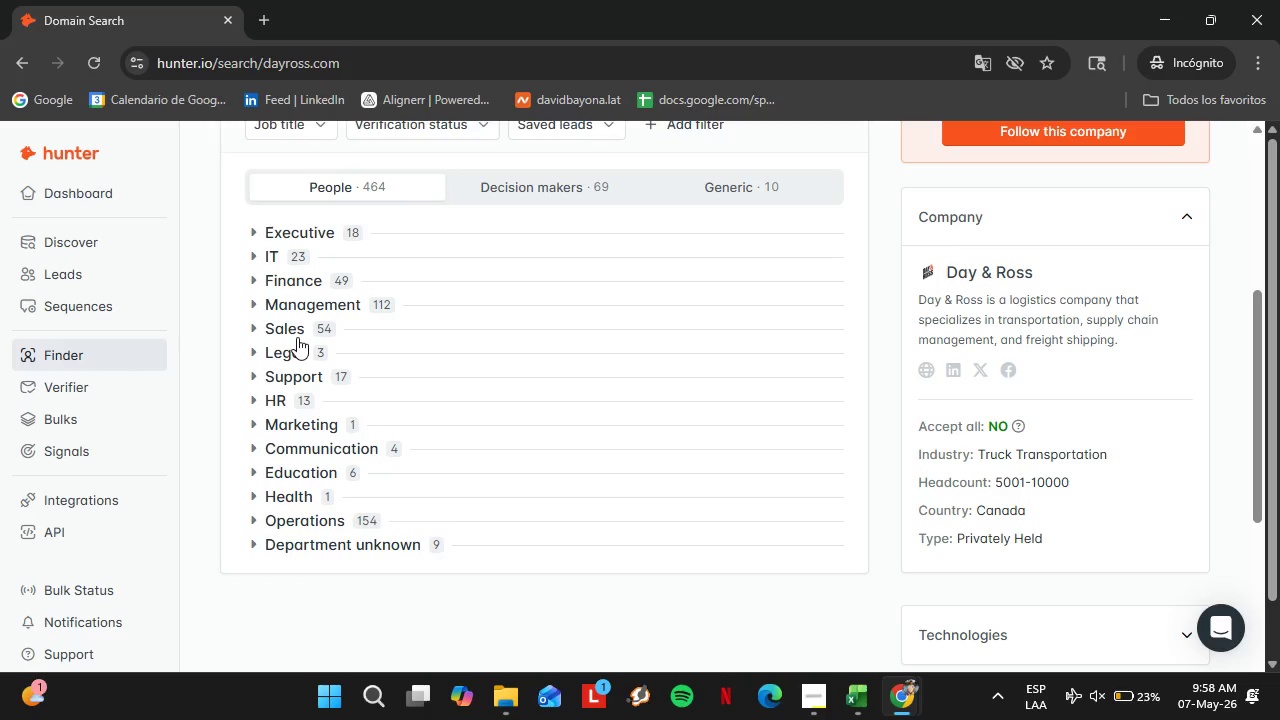 
wait(83.2)
 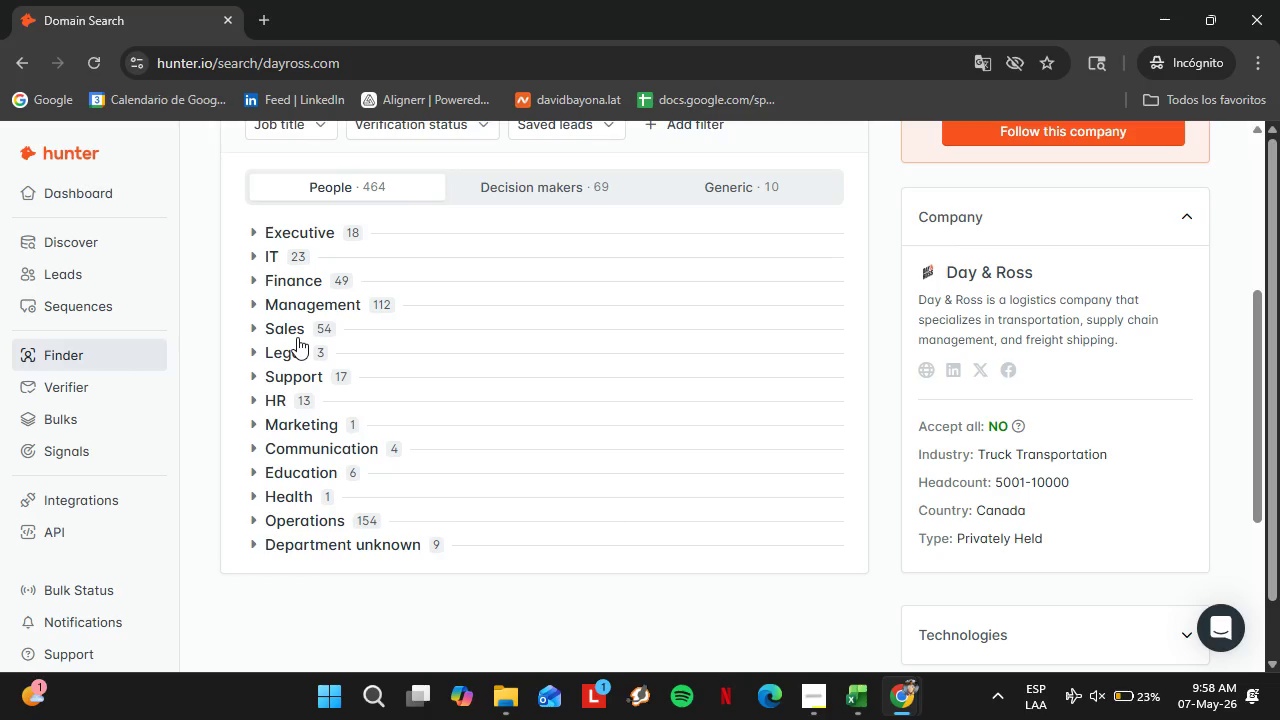 
left_click([297, 300])
 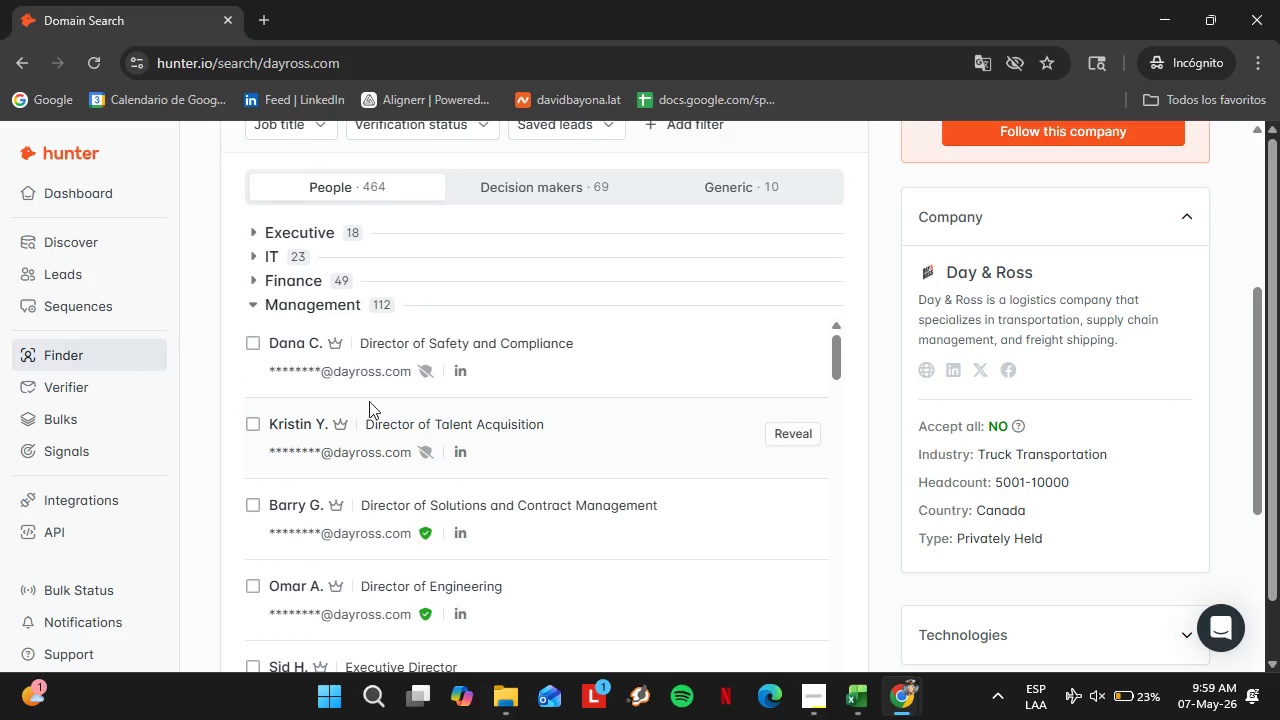 
left_click([306, 306])
 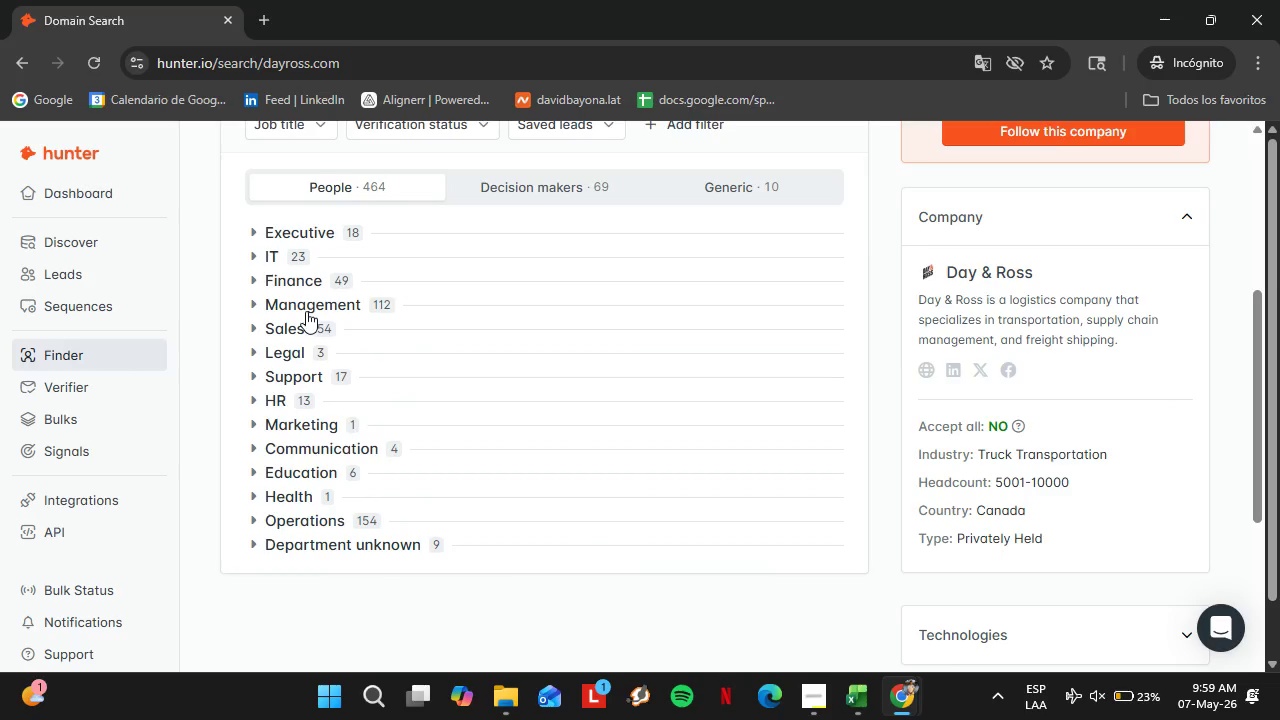 
scroll: coordinate [304, 327], scroll_direction: up, amount: 2.0
 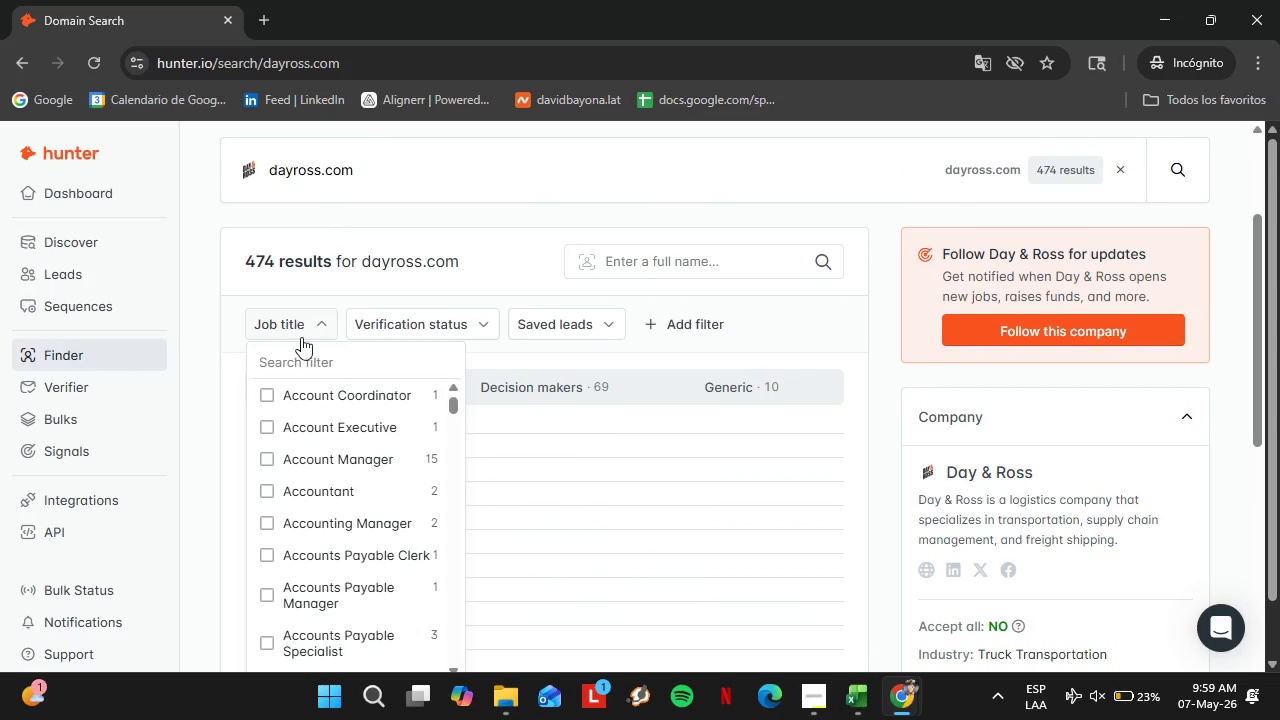 
left_click([306, 363])
 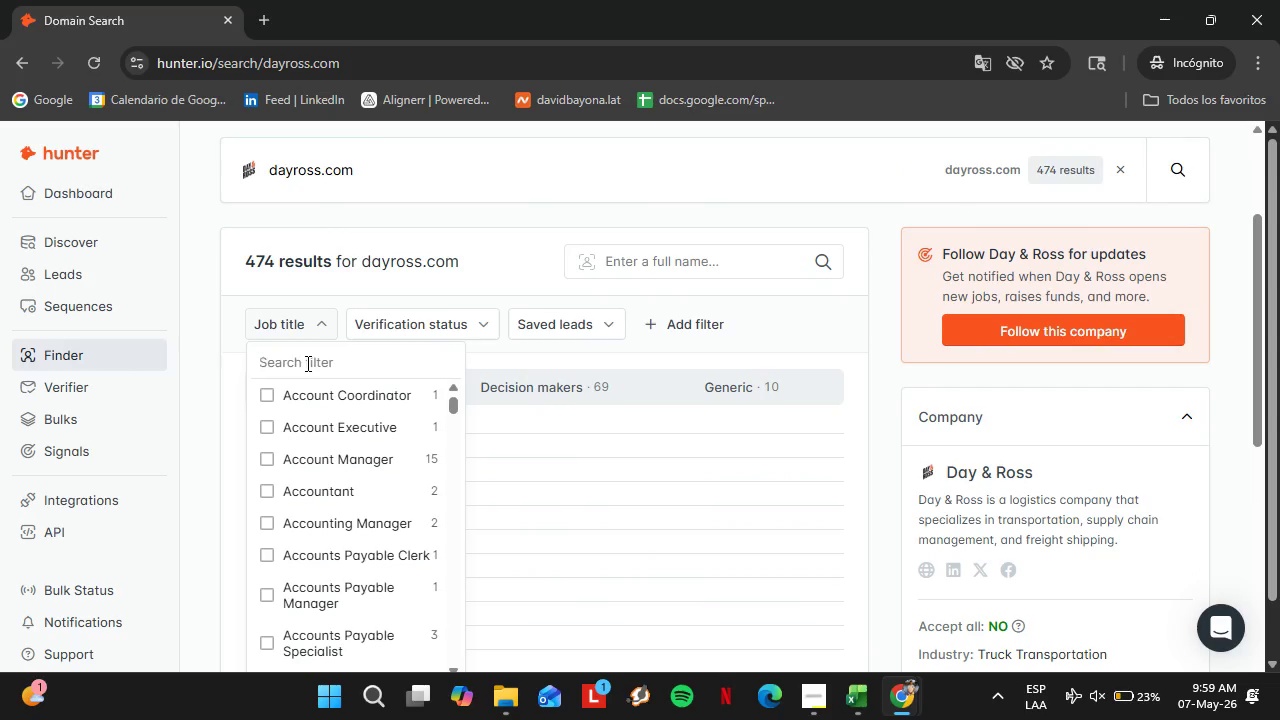 
type(fleet)
 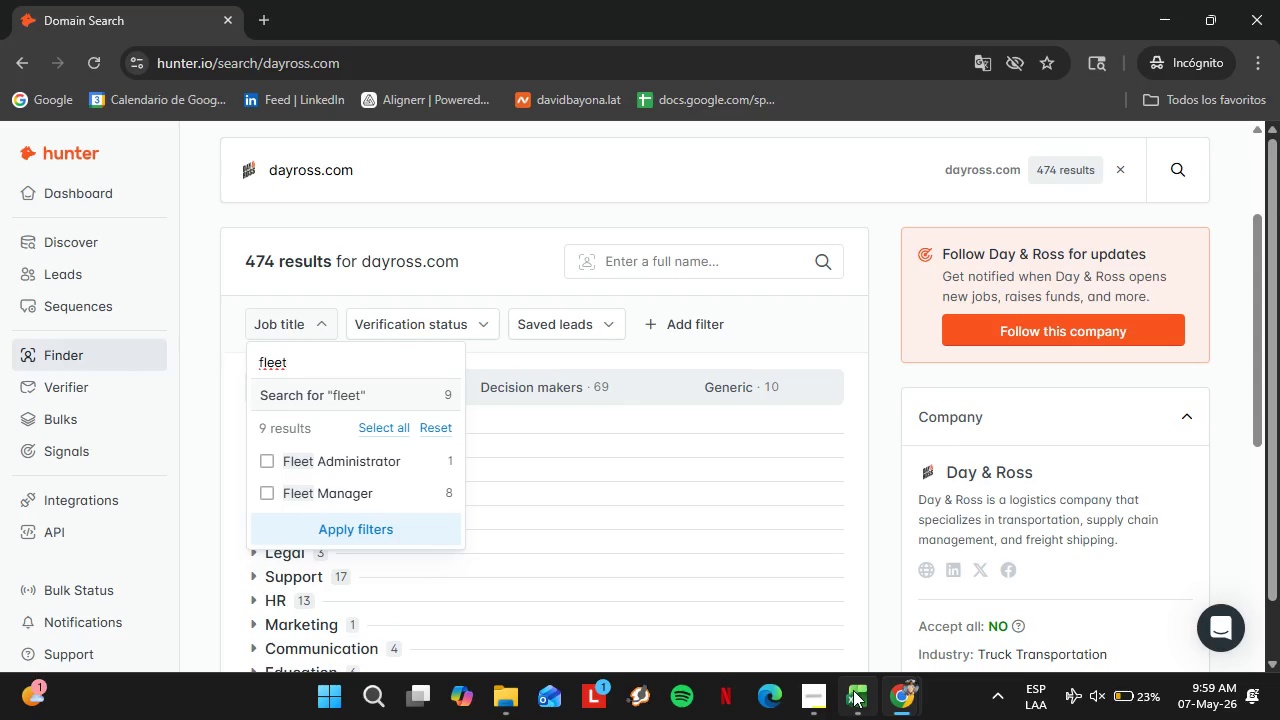 
left_click([853, 690])
 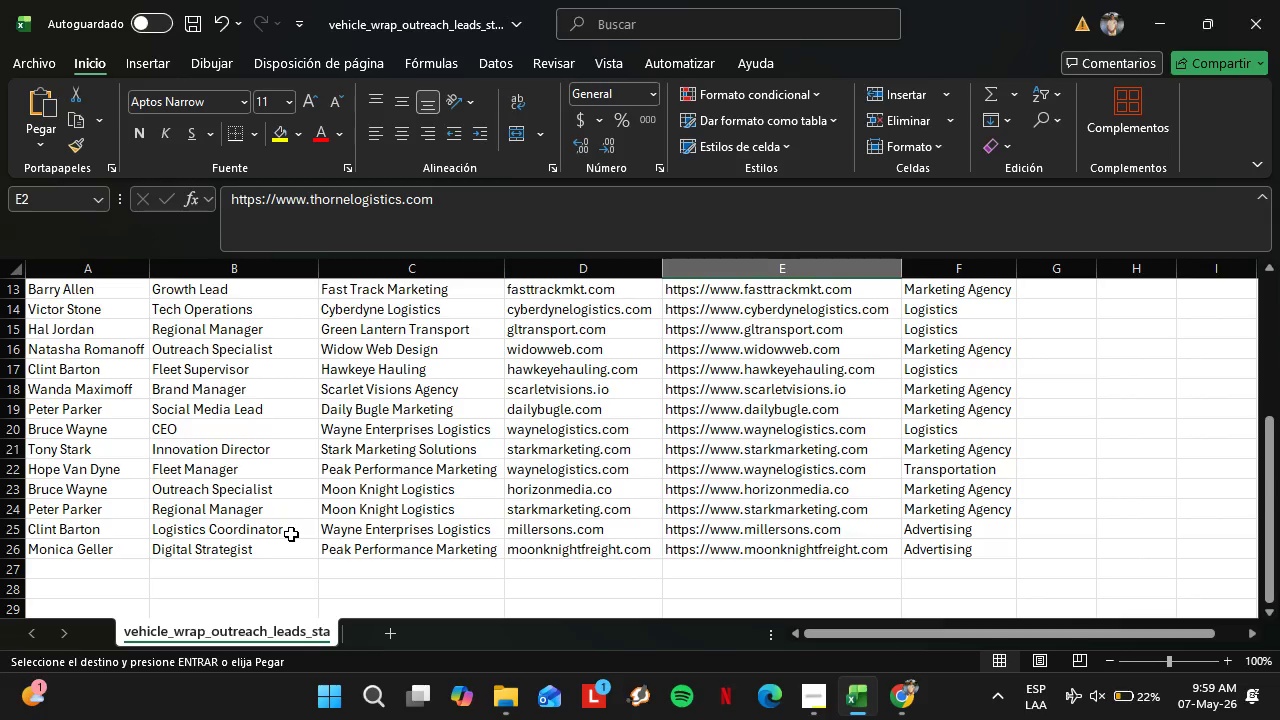 
wait(9.53)
 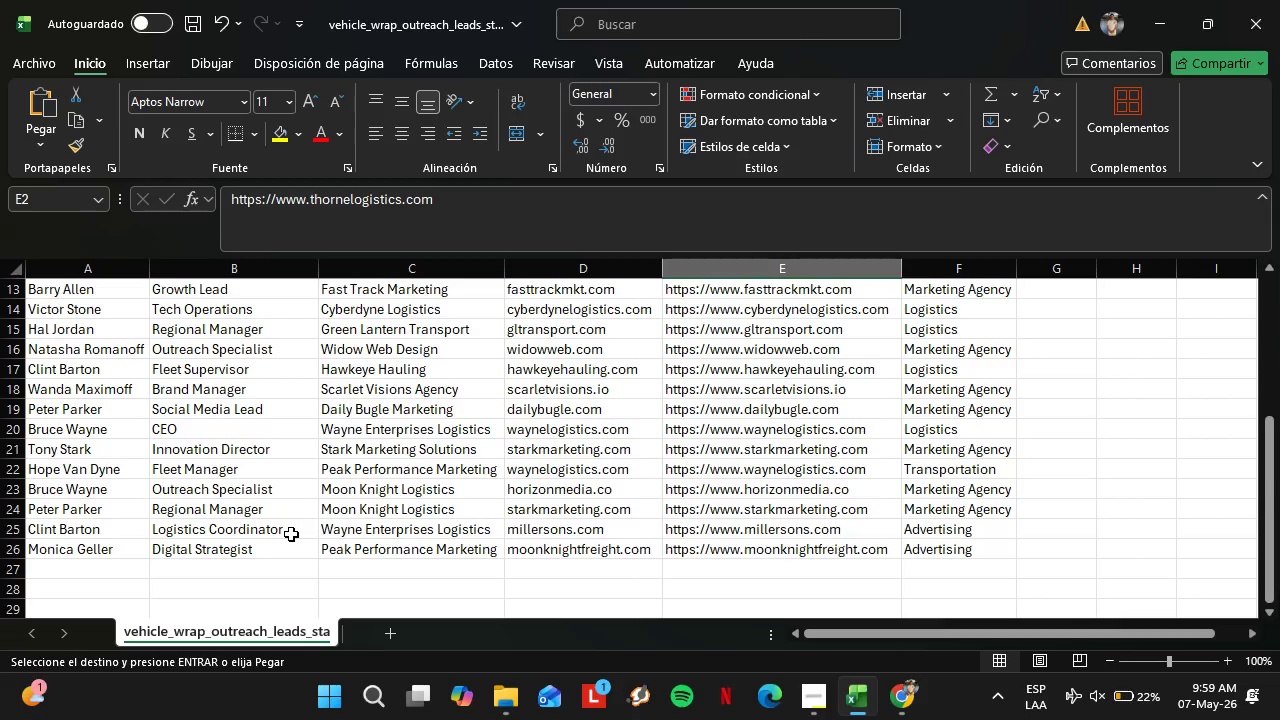 
scroll: coordinate [379, 444], scroll_direction: up, amount: 9.0
 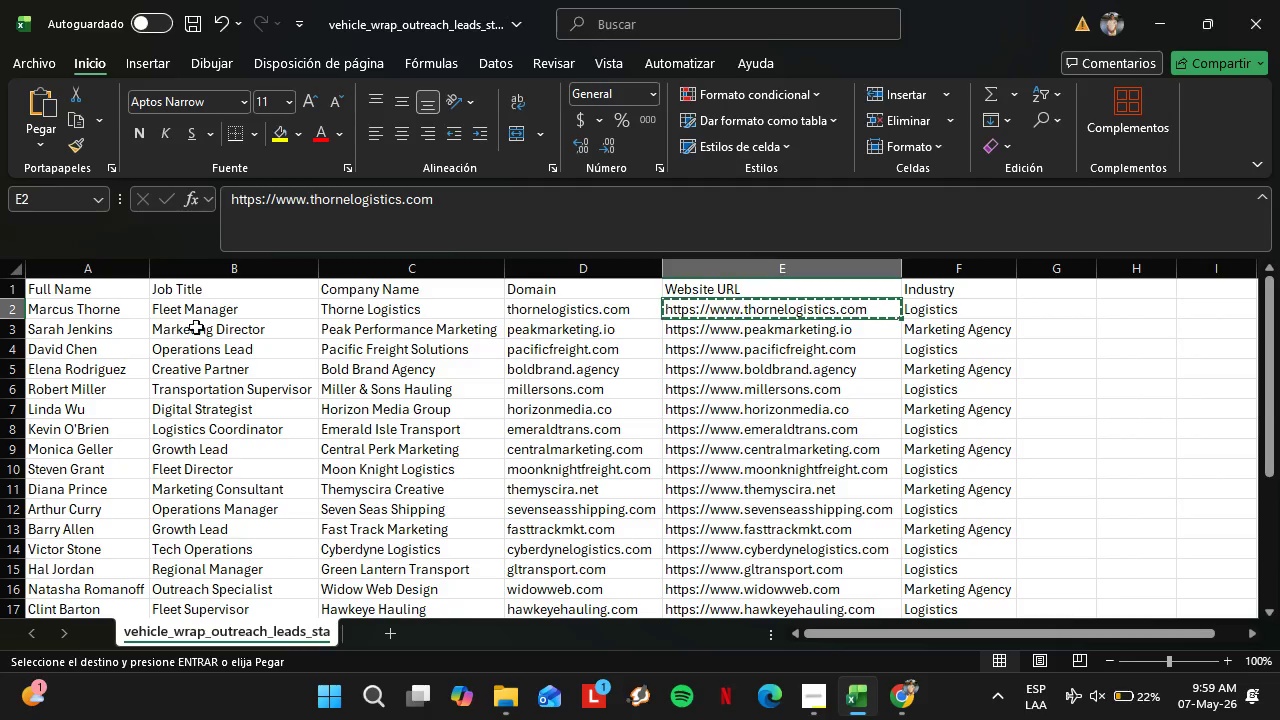 
wait(7.25)
 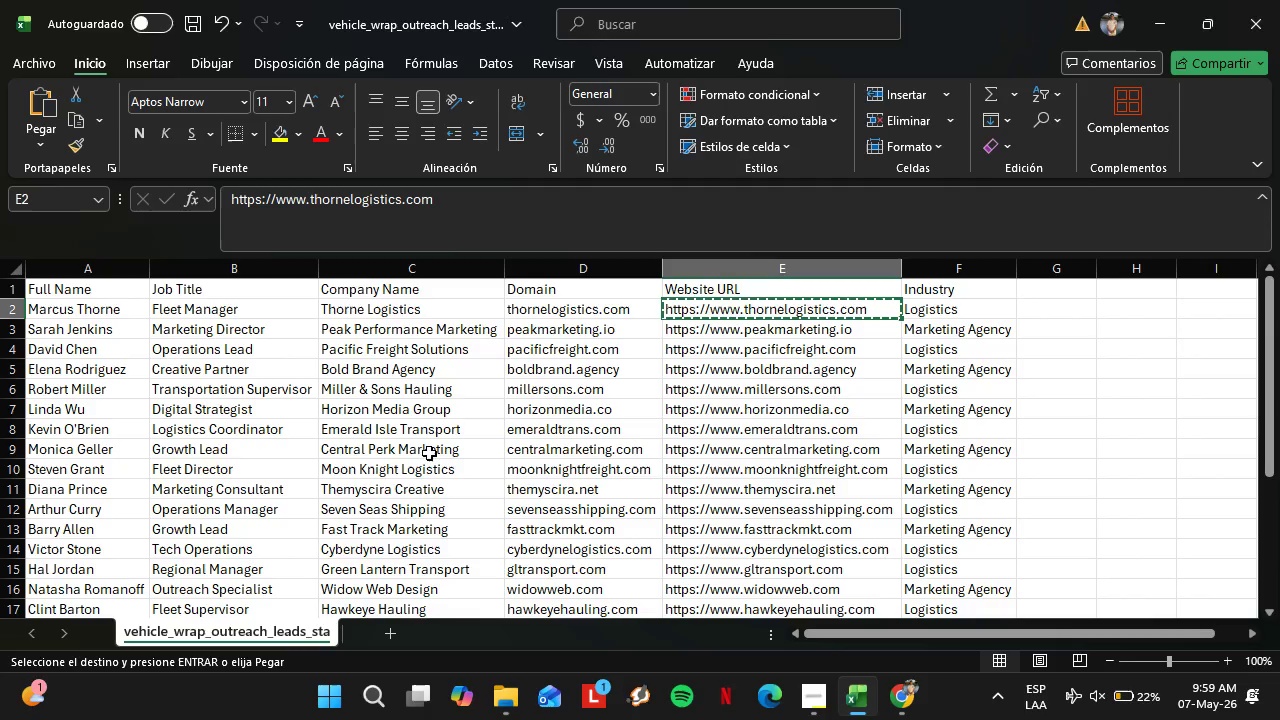 
mouse_move([862, 668])
 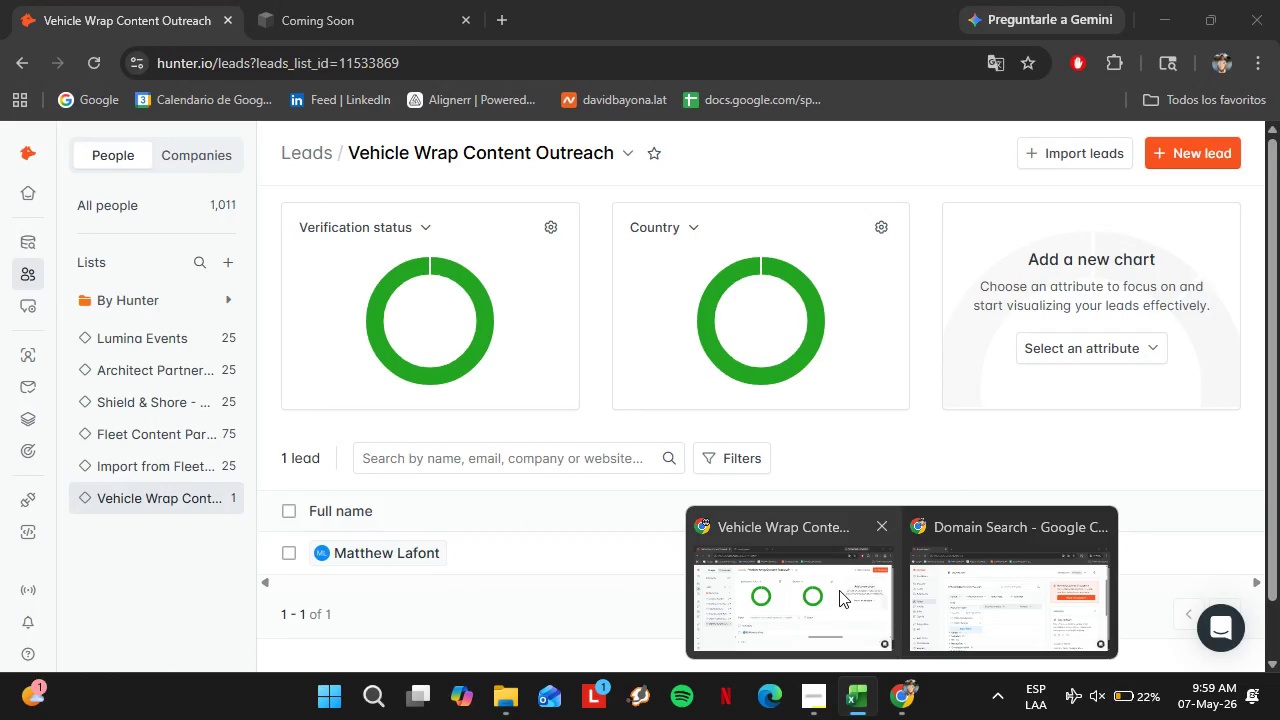 
wait(17.54)
 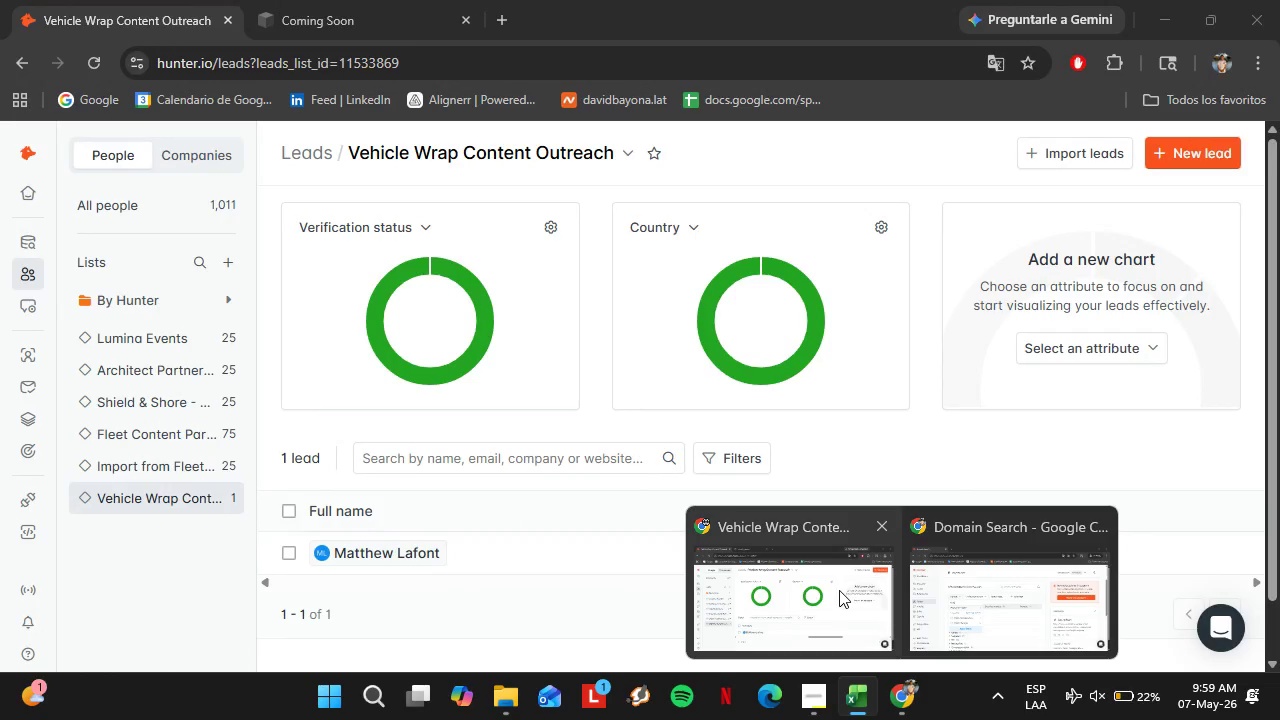 
left_click([983, 584])
 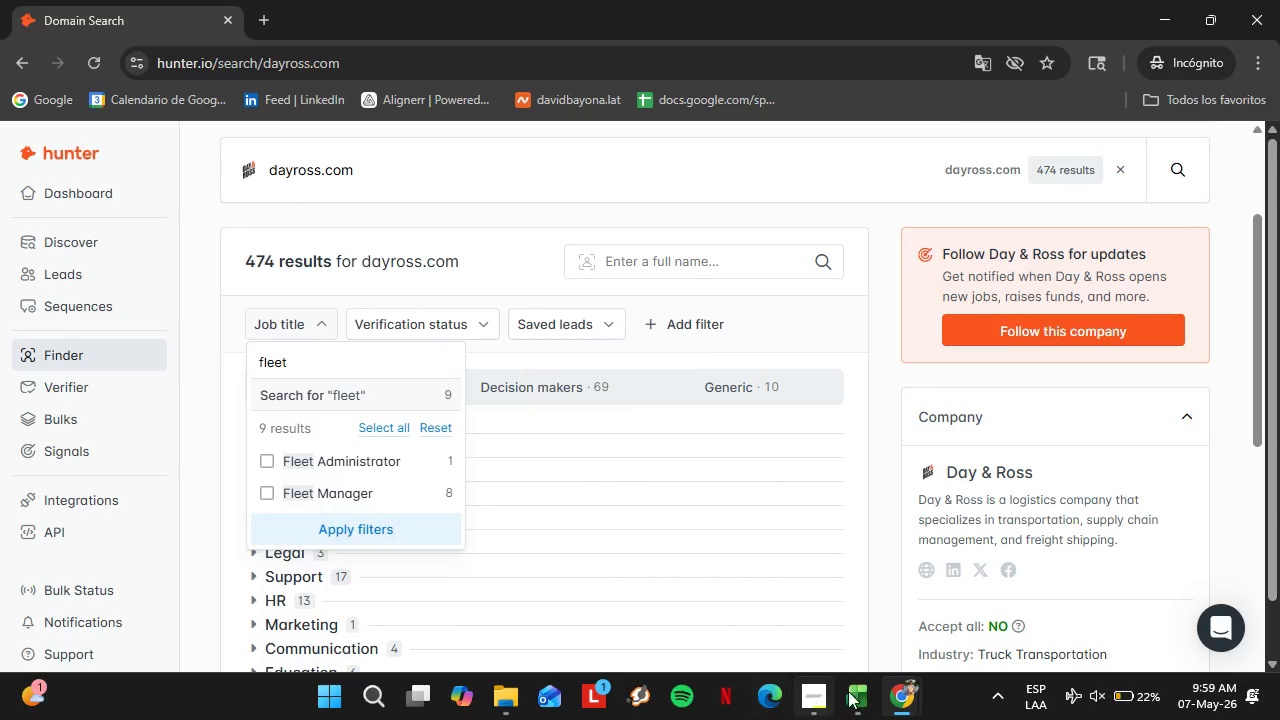 
left_click([855, 690])
 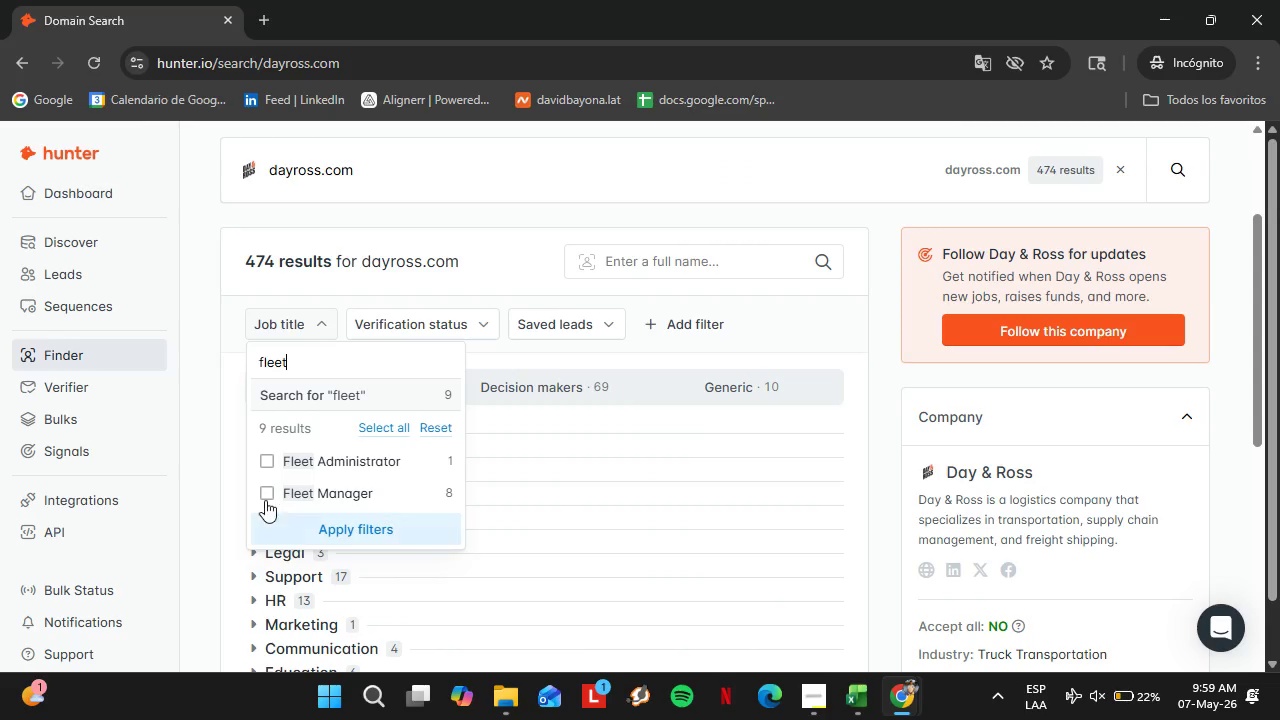 
left_click([263, 487])
 